 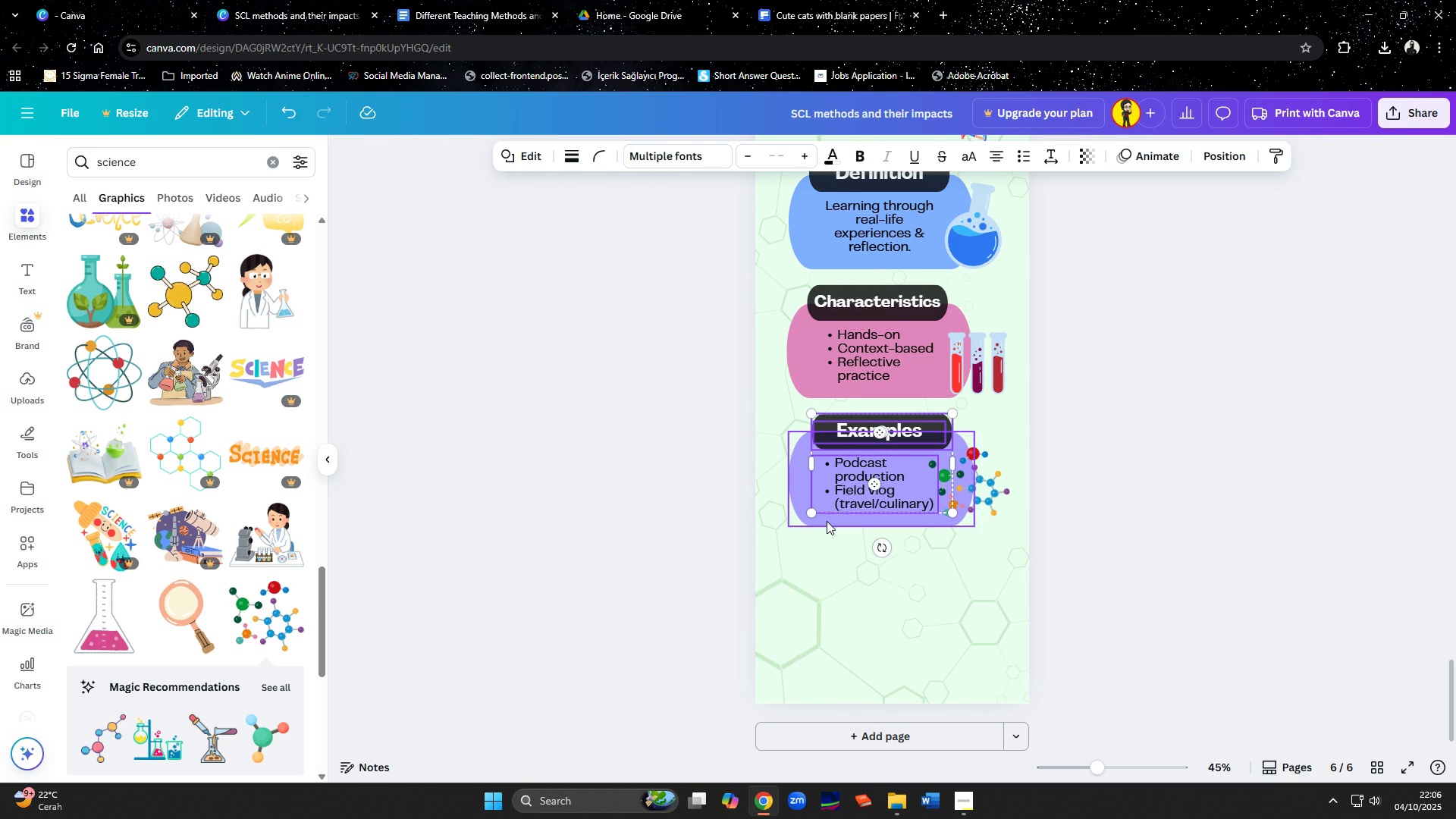 
left_click([827, 521])
 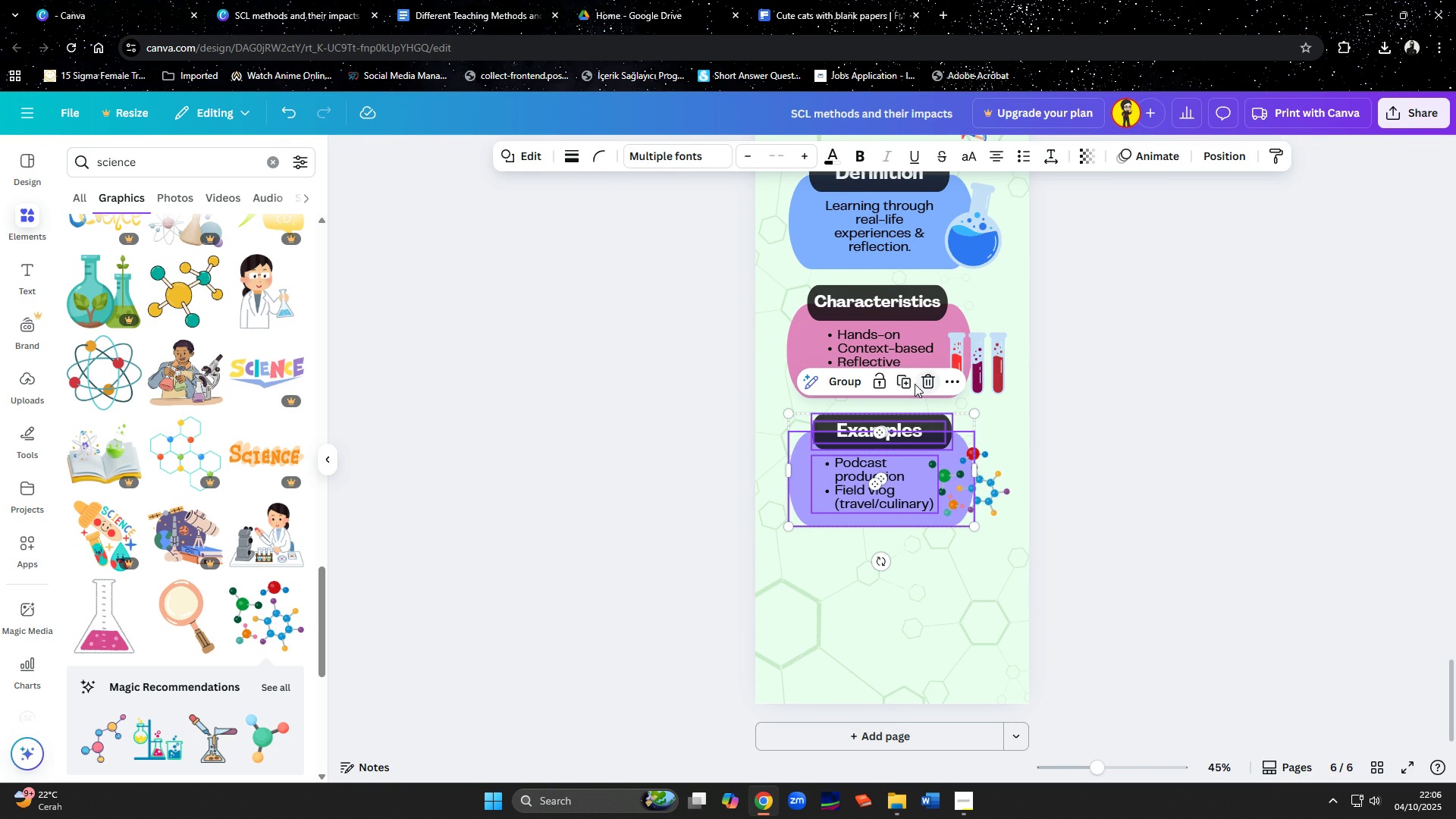 
left_click([905, 384])
 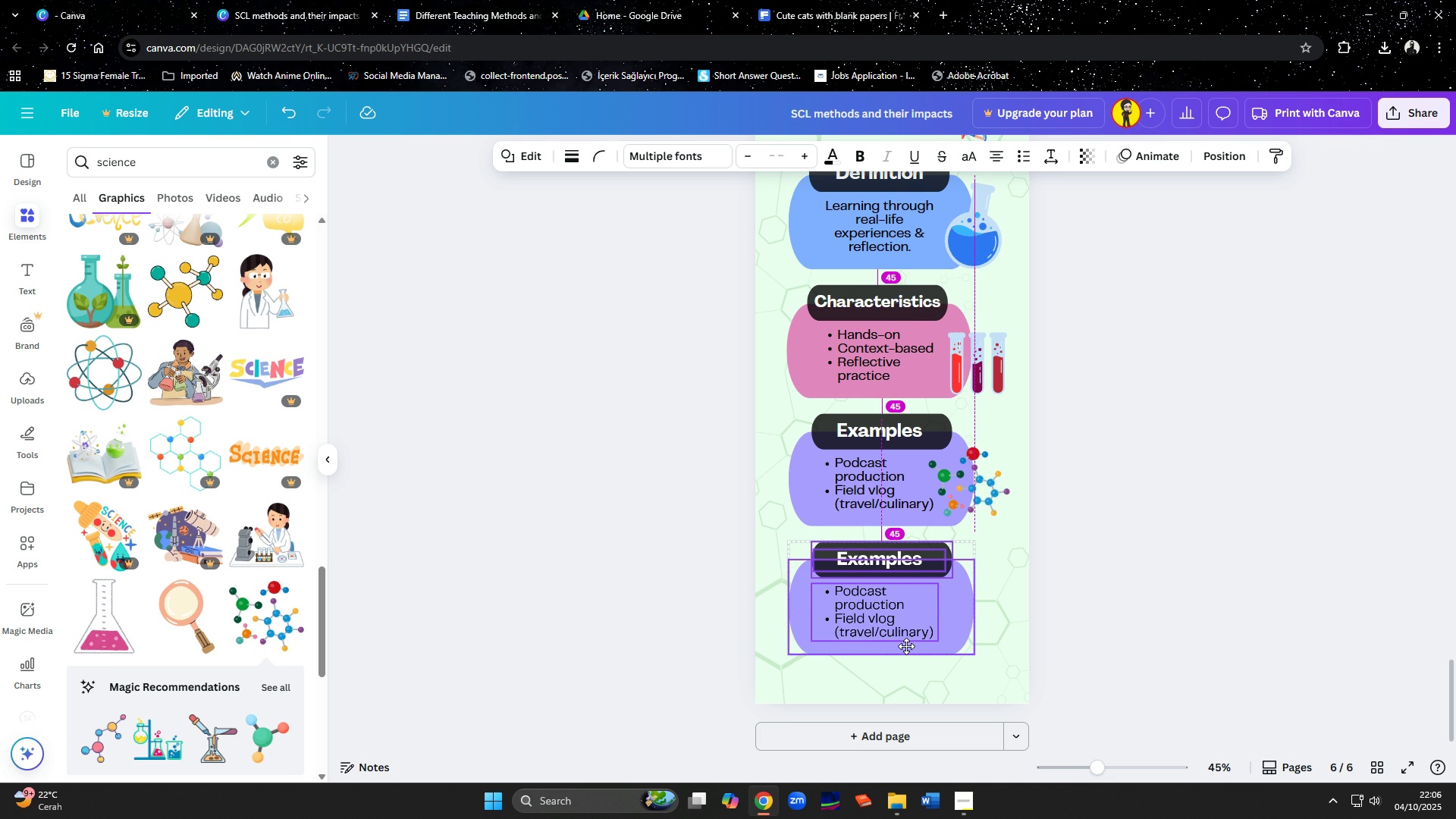 
wait(17.41)
 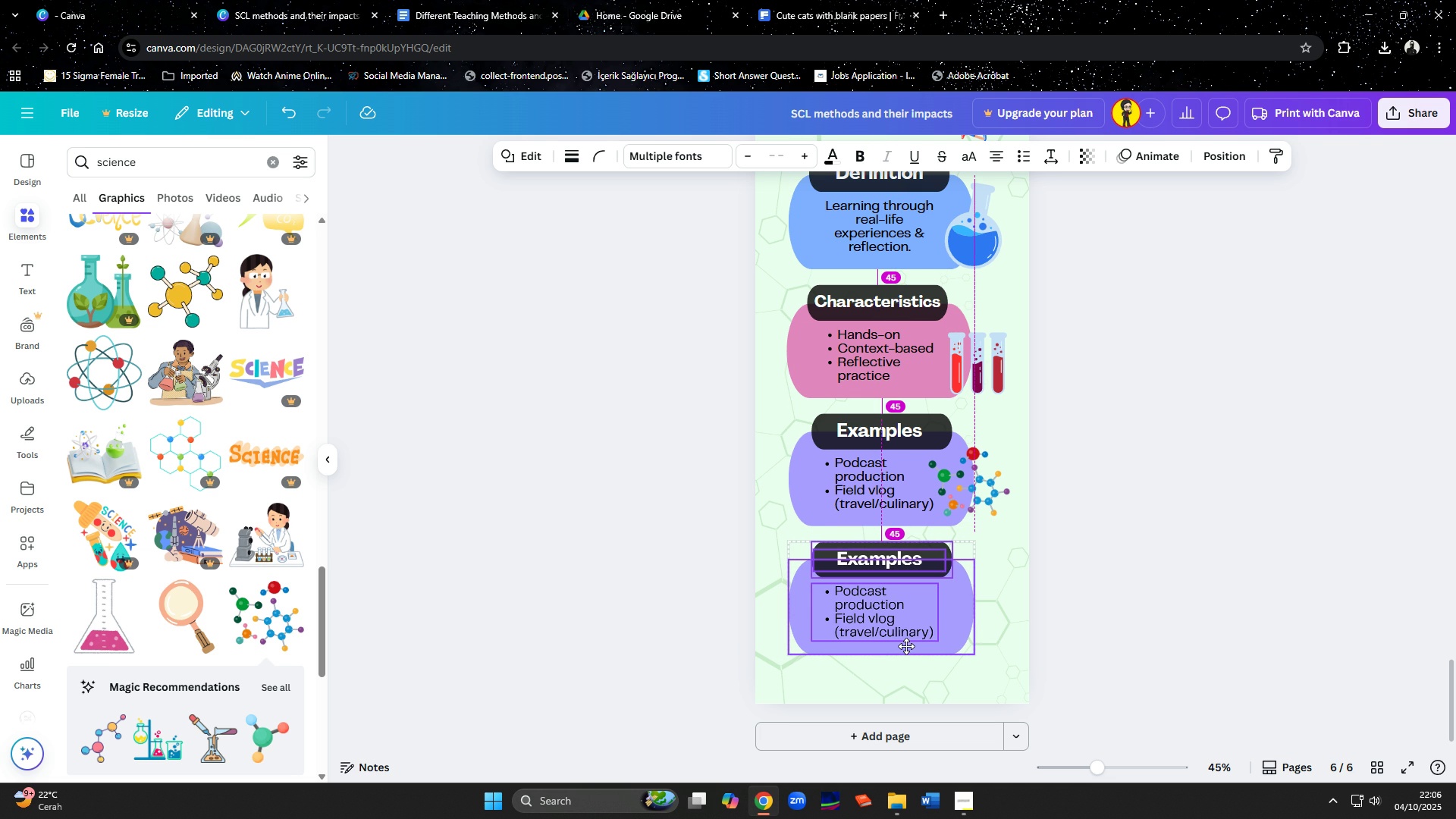 
left_click([1077, 628])
 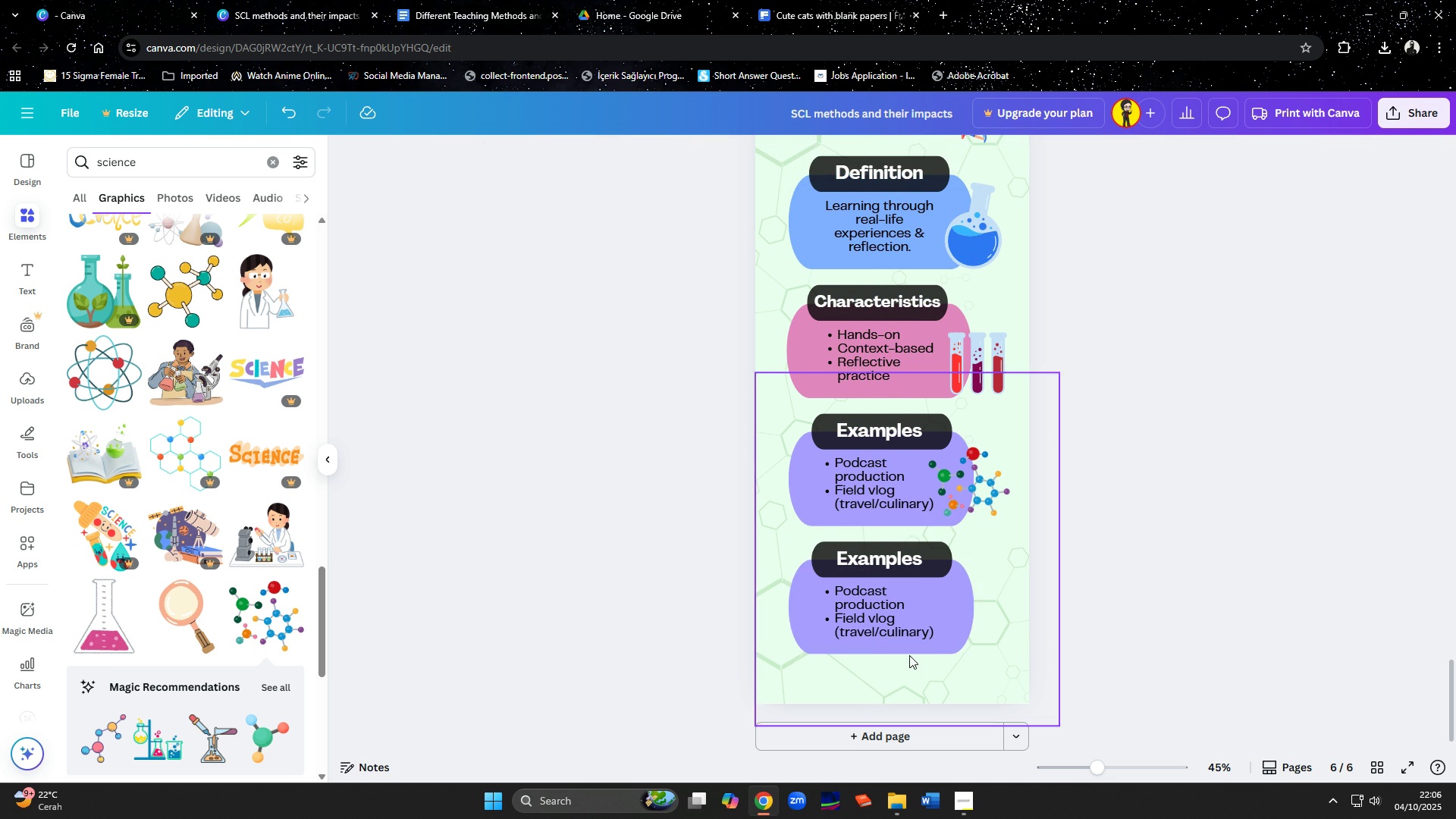 
left_click([909, 655])
 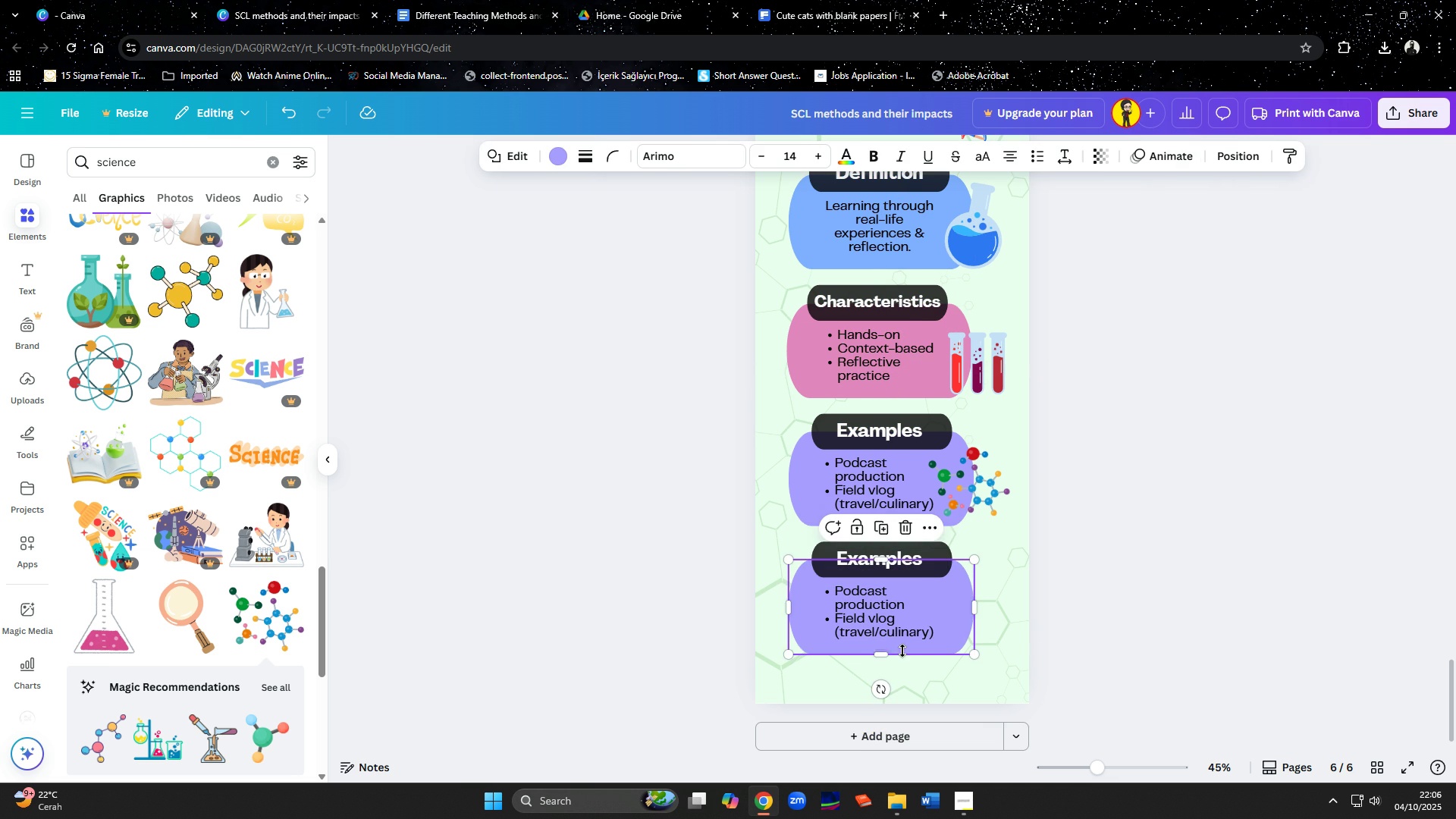 
left_click([902, 651])
 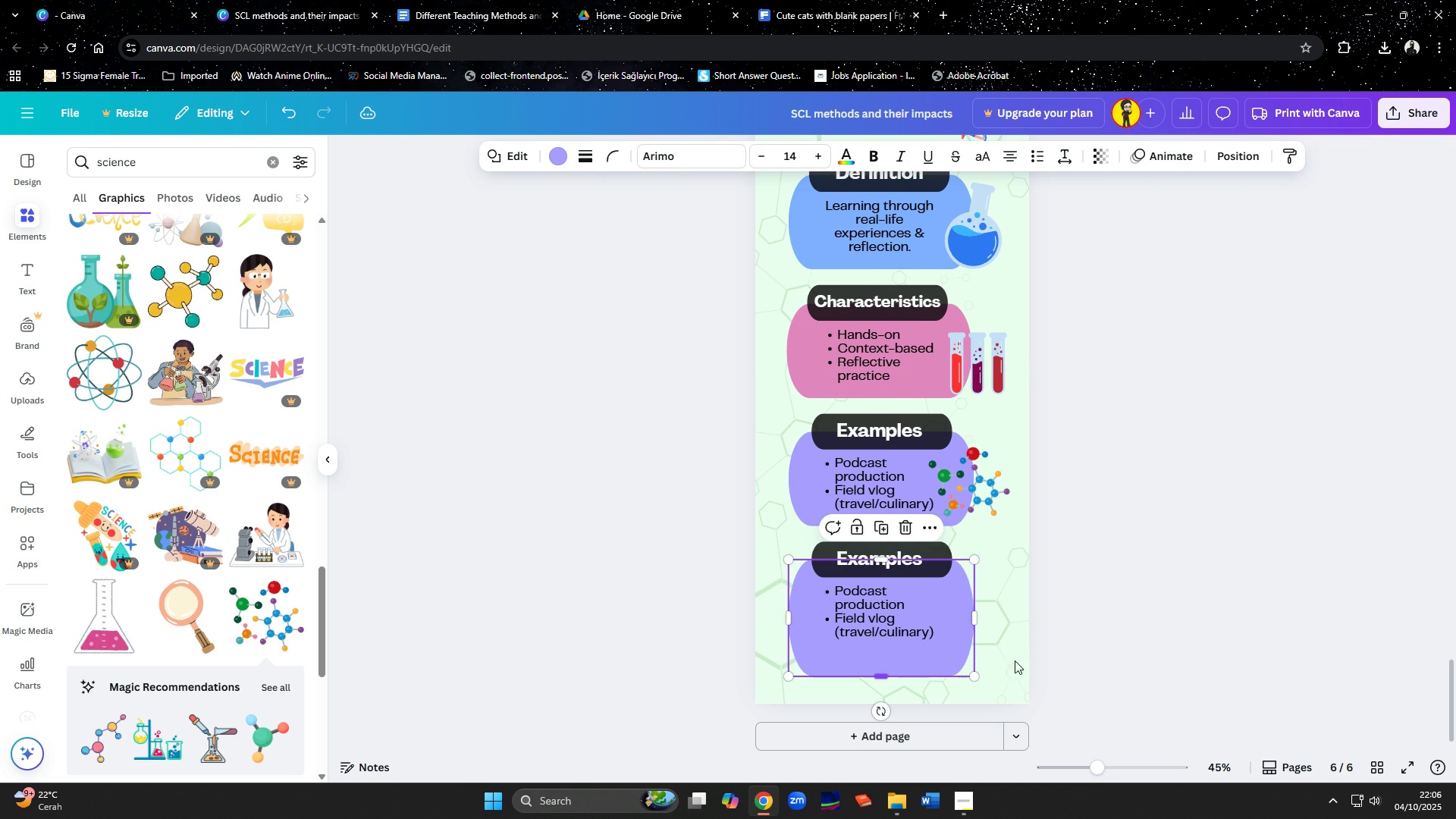 
left_click([1100, 613])
 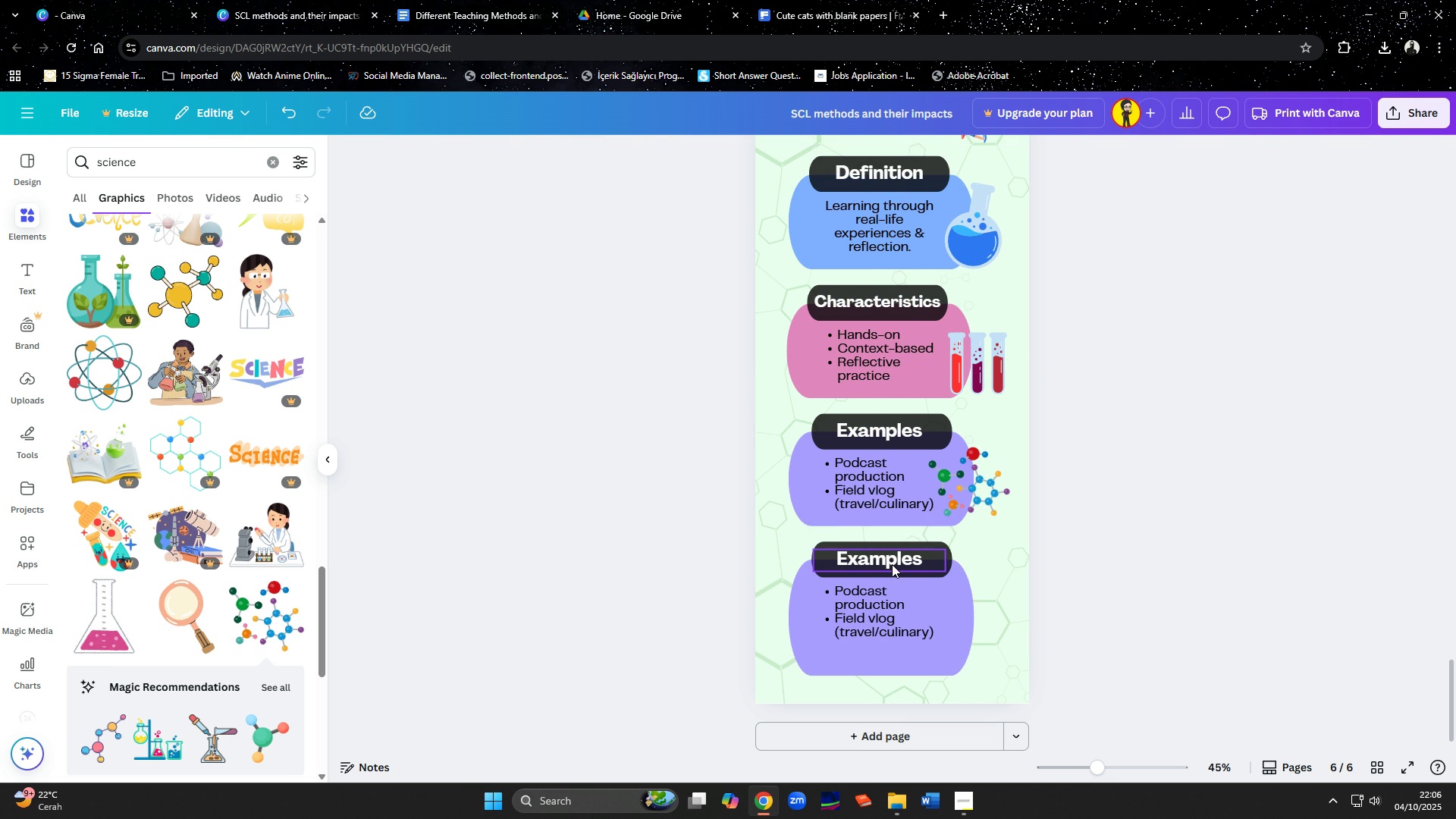 
double_click([892, 564])
 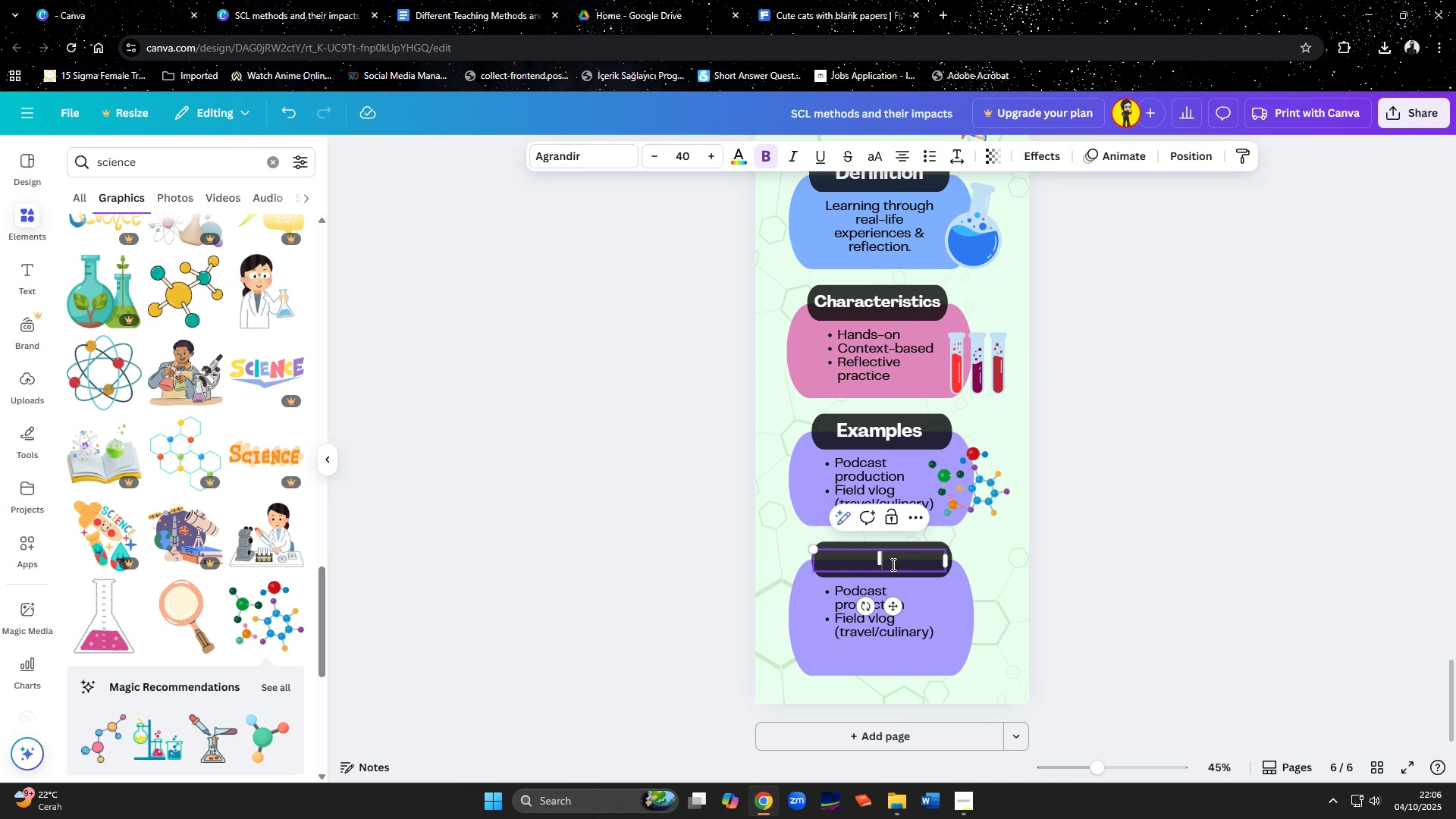 
type(Imoacts)
 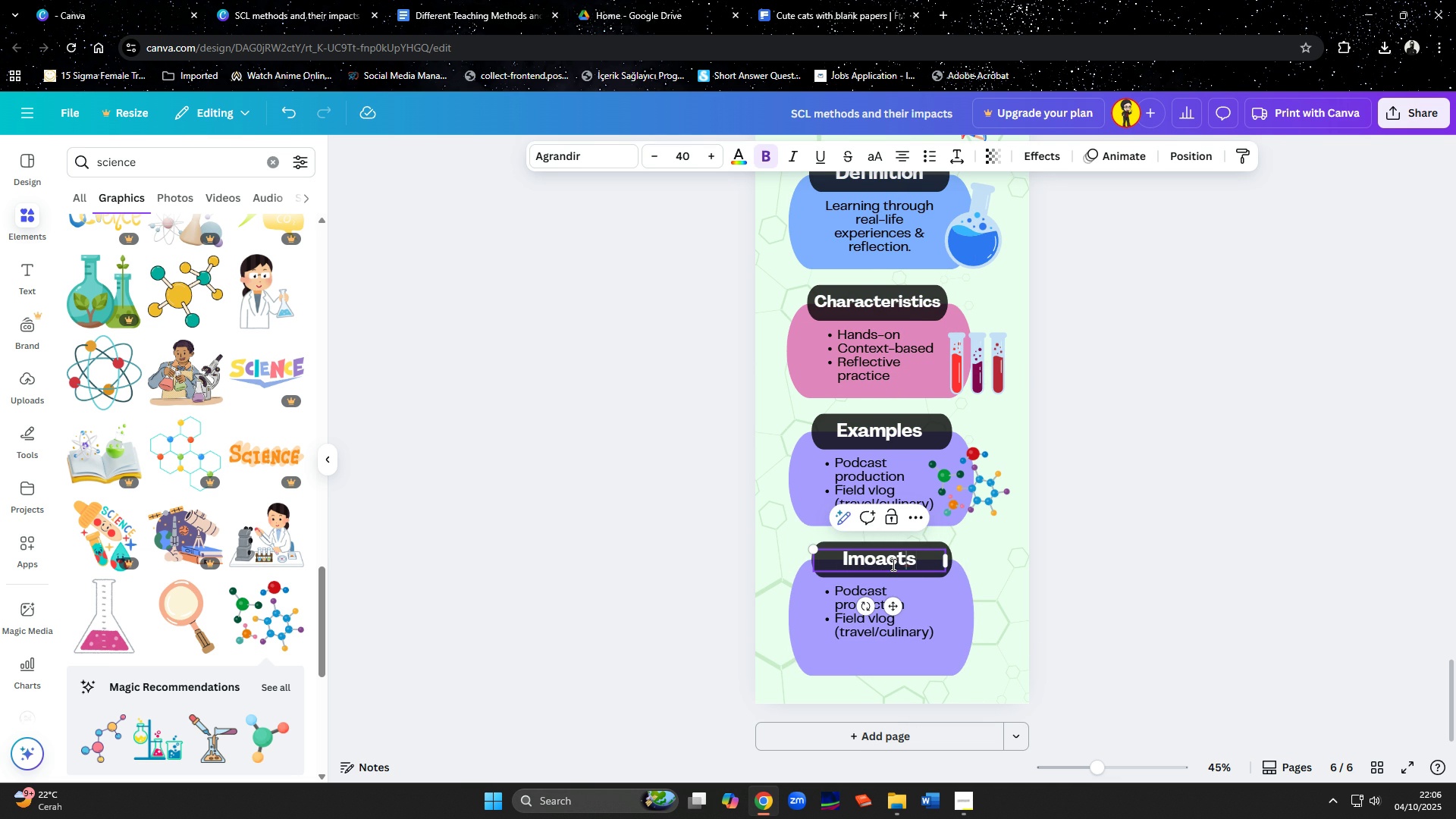 
key(ArrowLeft)
 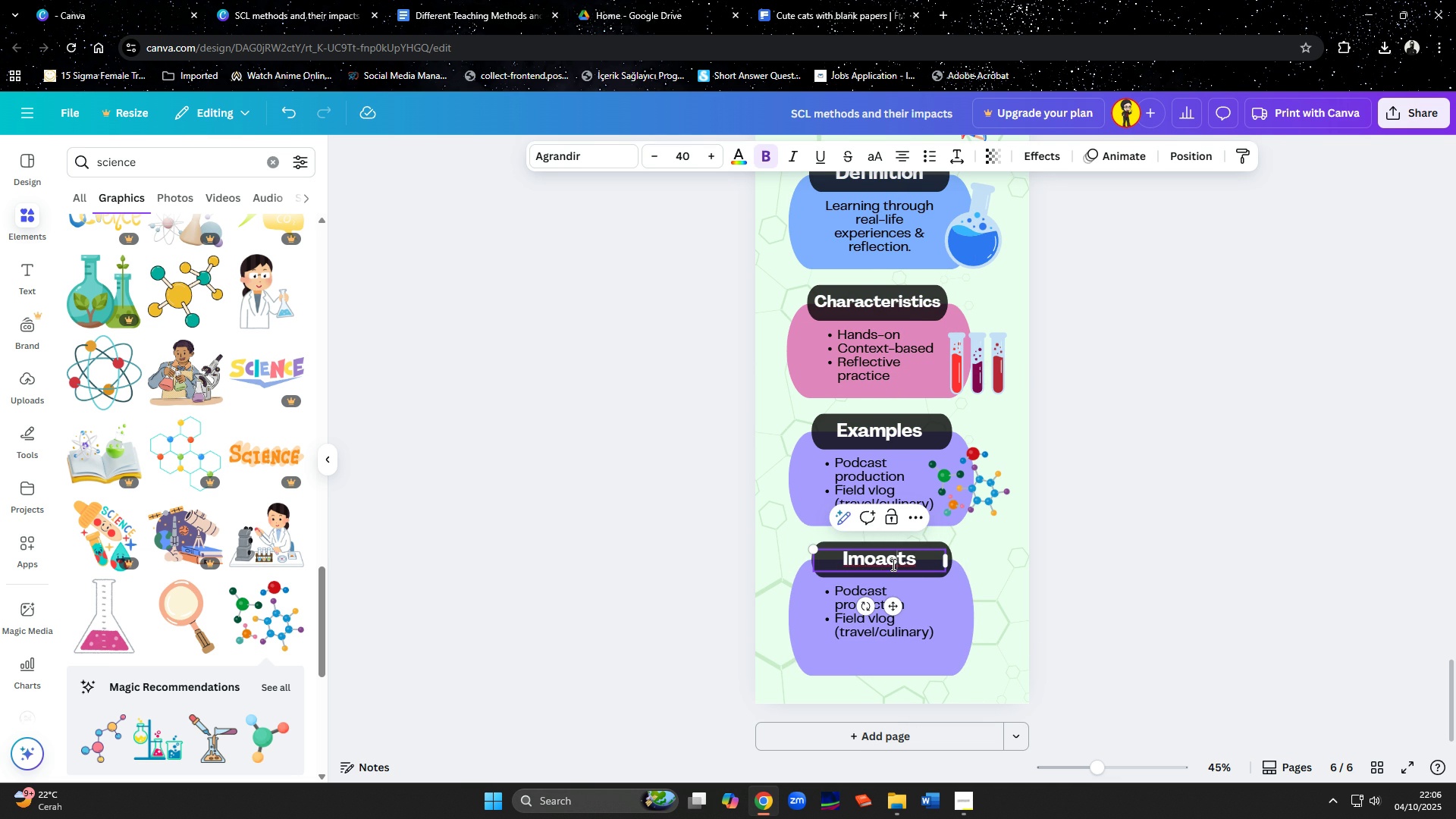 
key(ArrowLeft)
 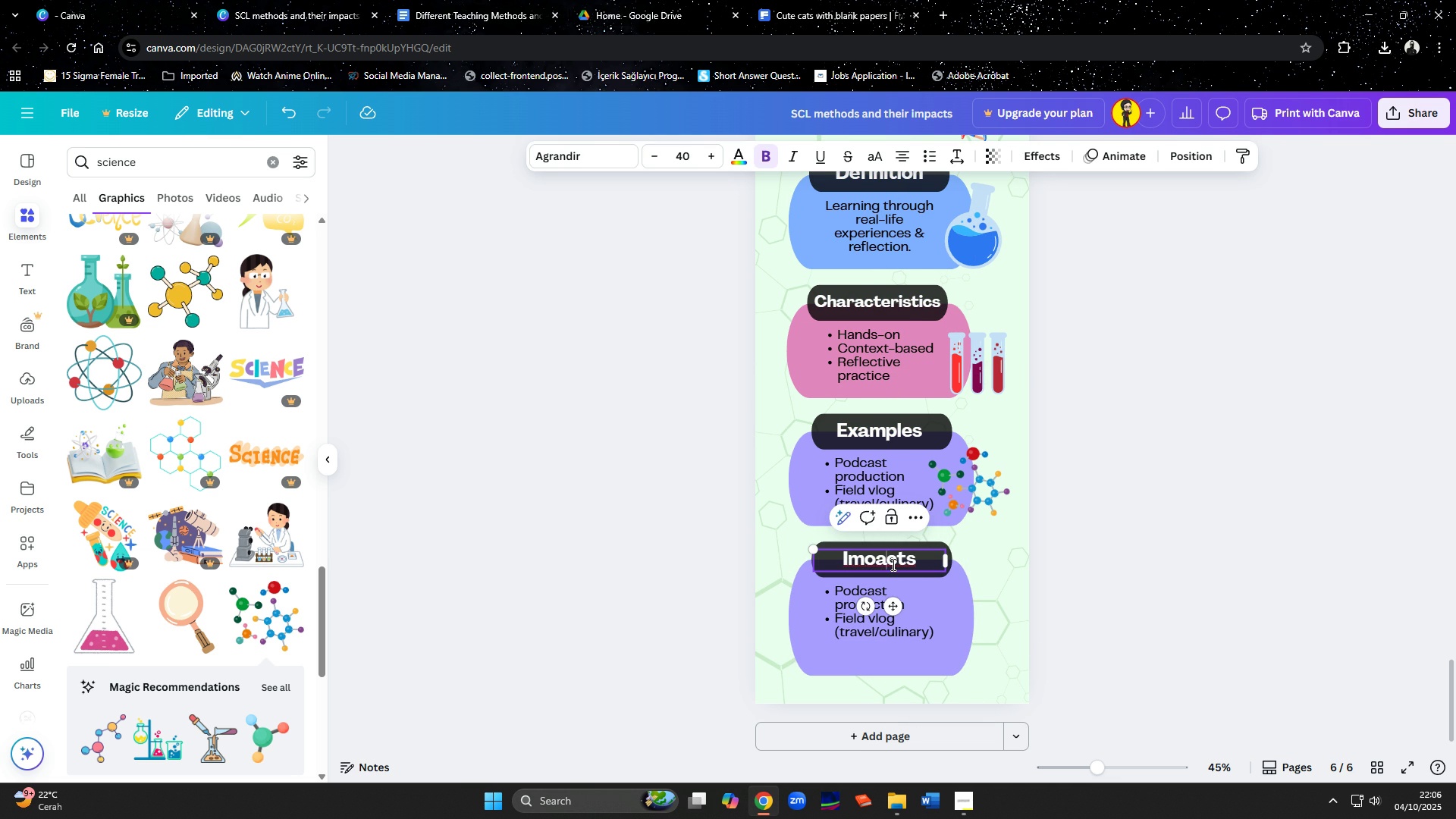 
key(ArrowLeft)
 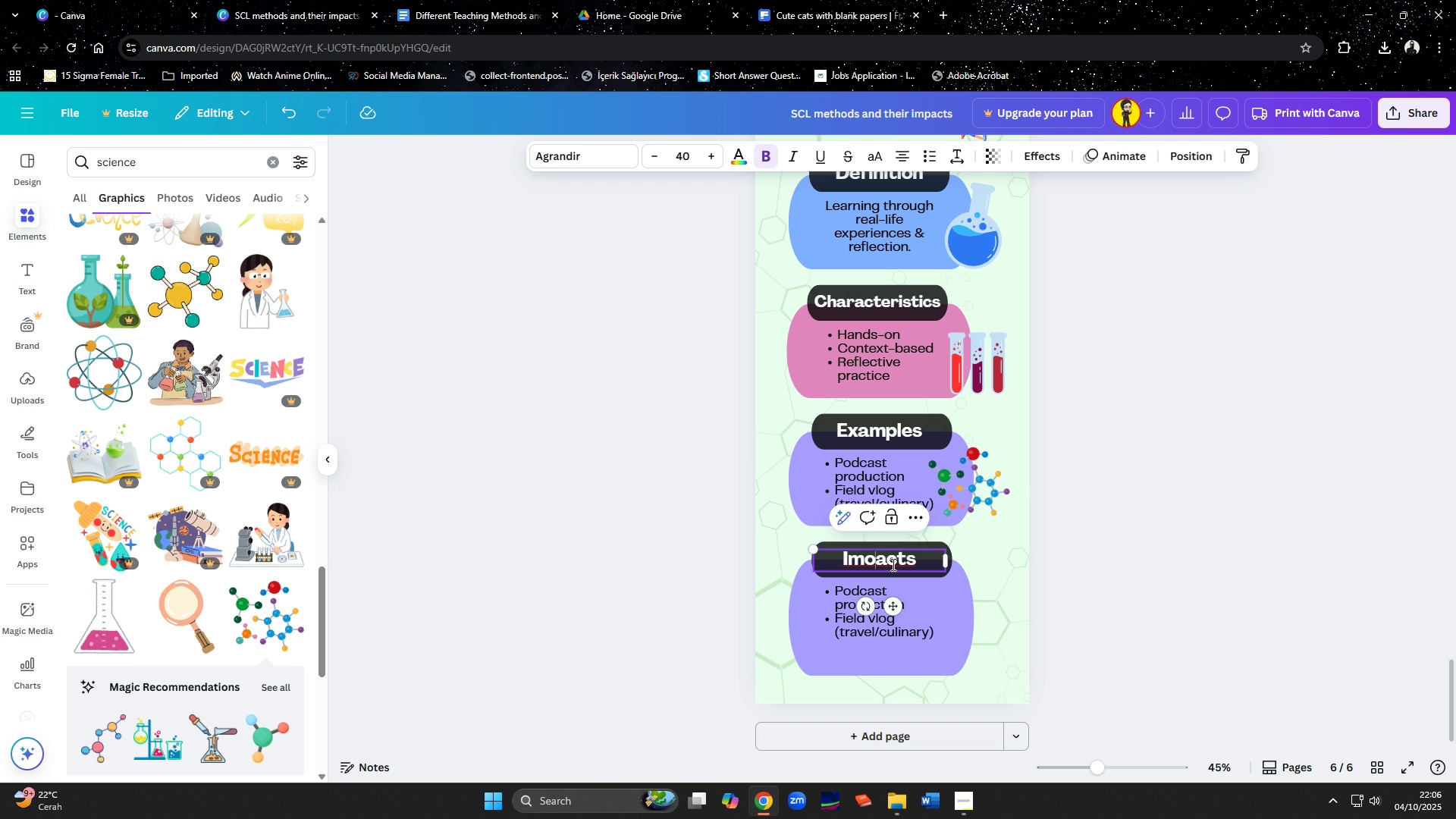 
key(ArrowLeft)
 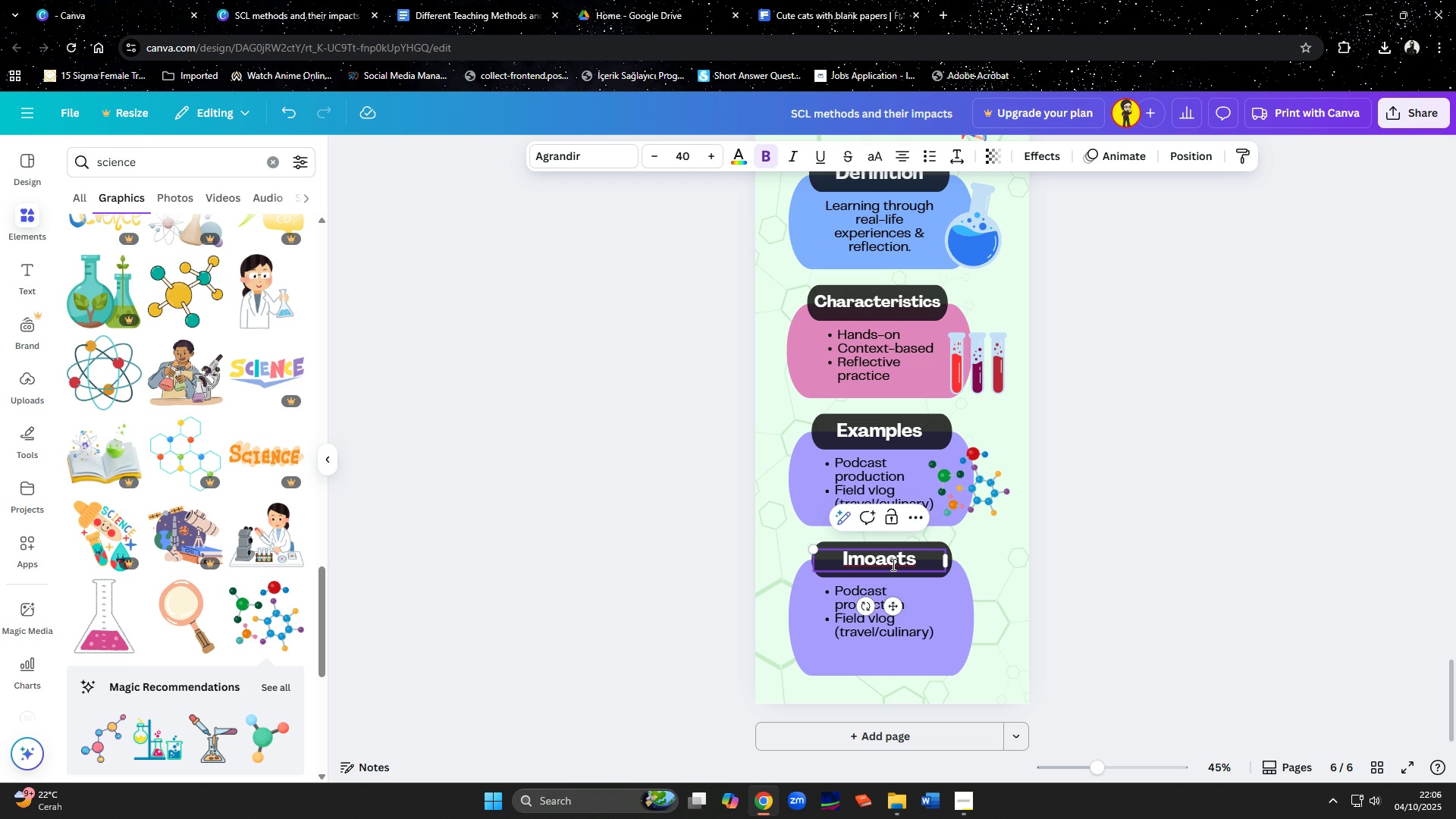 
key(Backspace)
 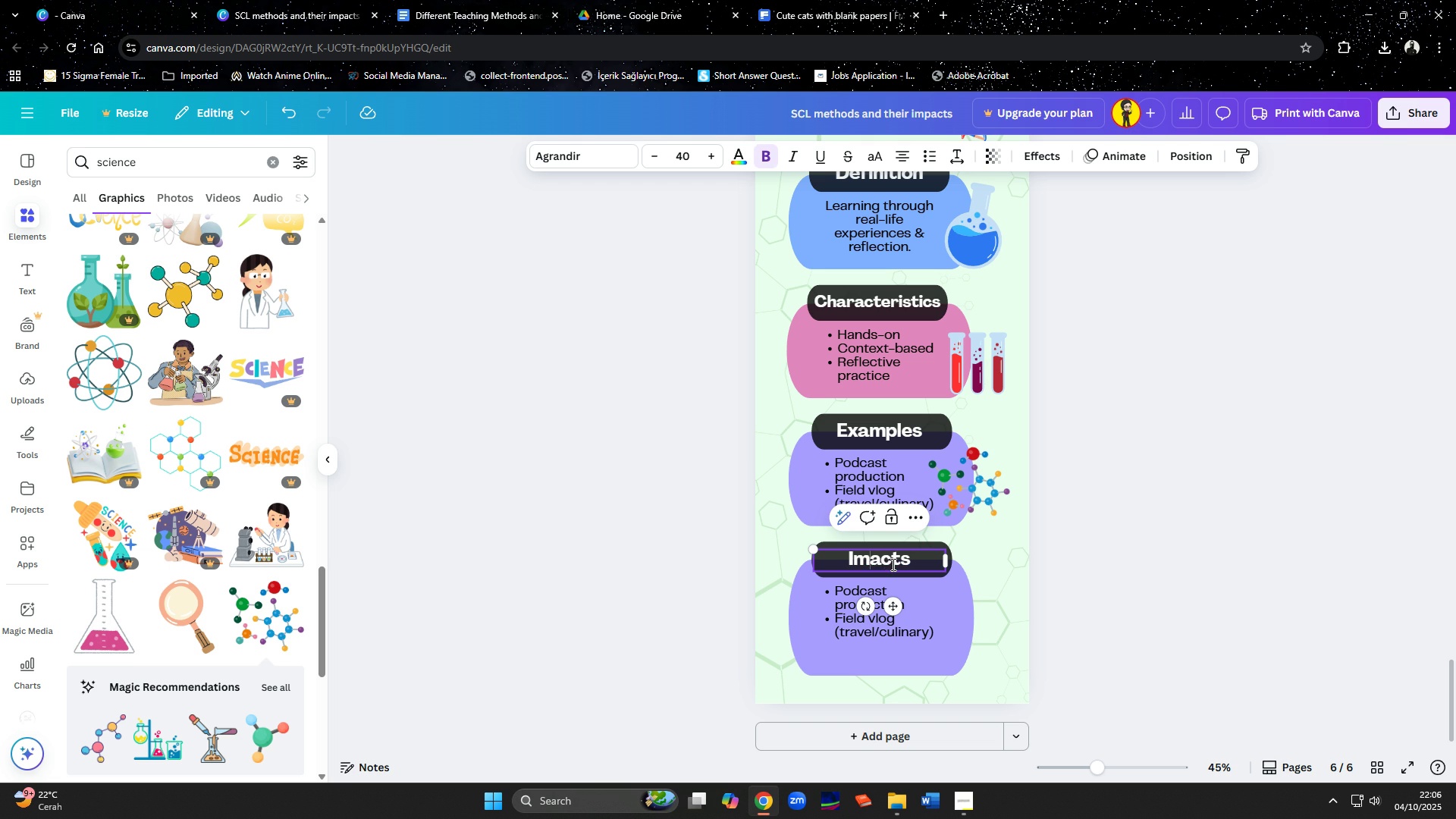 
key(P)
 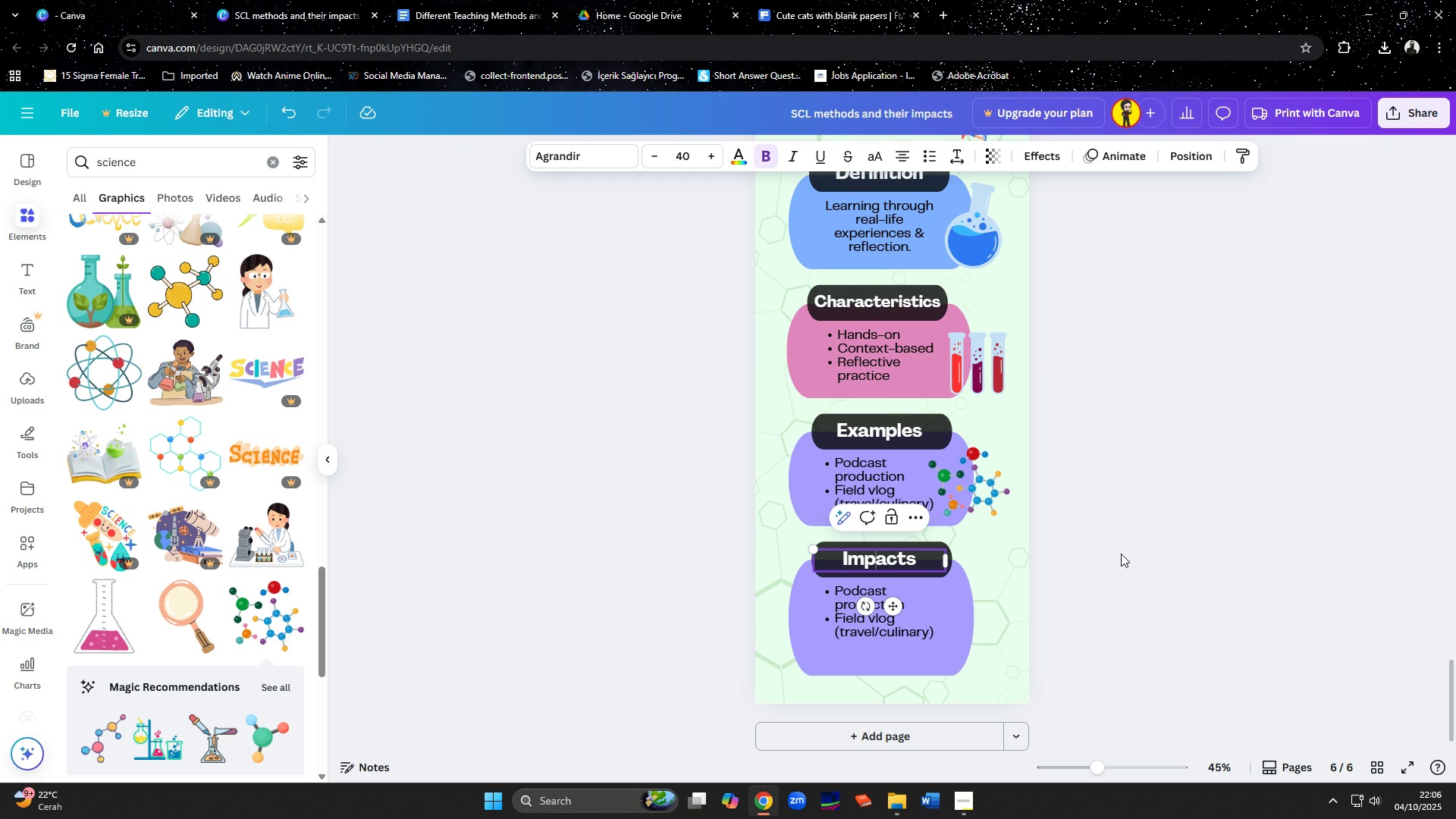 
left_click([1166, 540])
 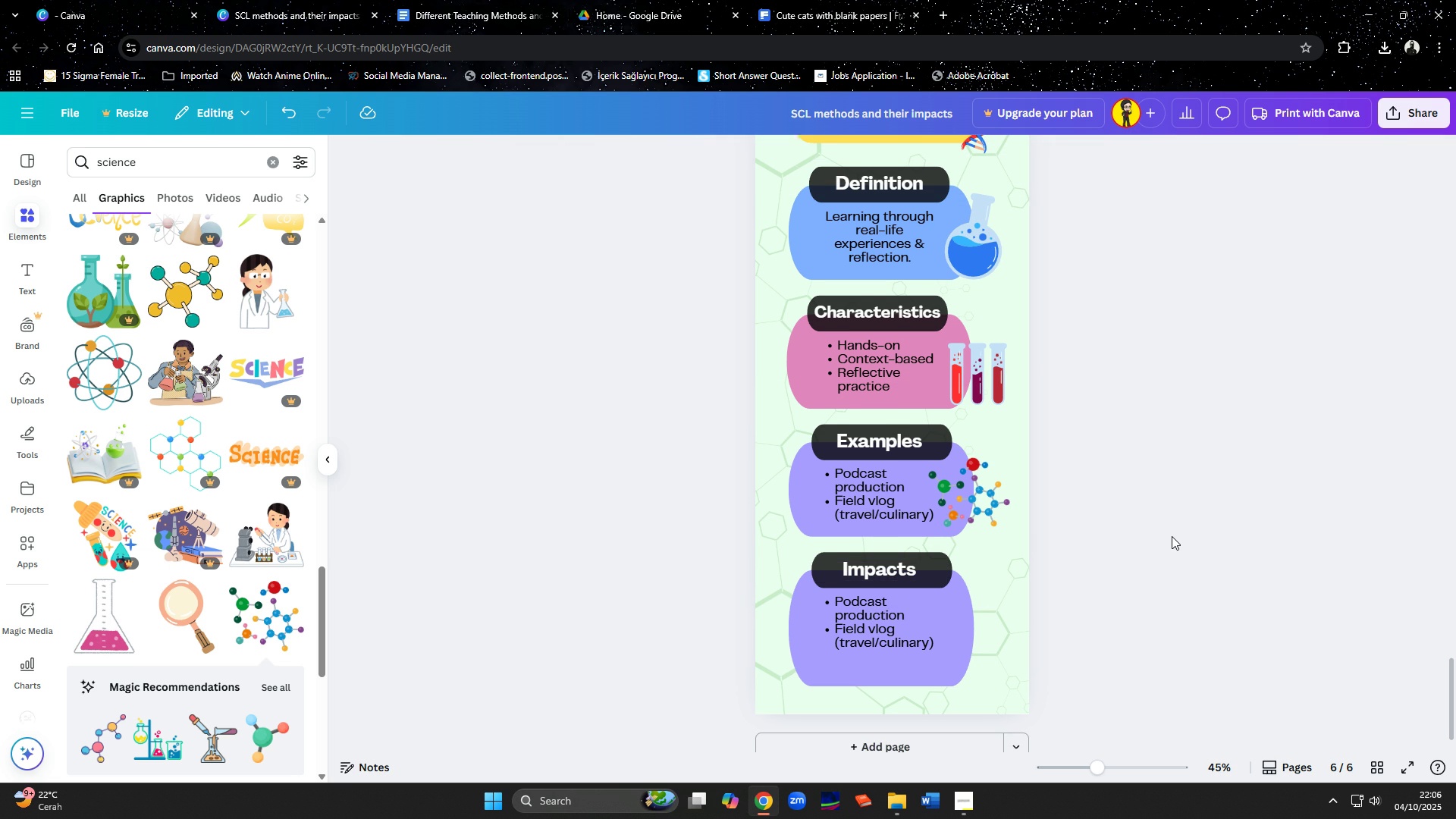 
scroll: coordinate [1172, 535], scroll_direction: up, amount: 2.0
 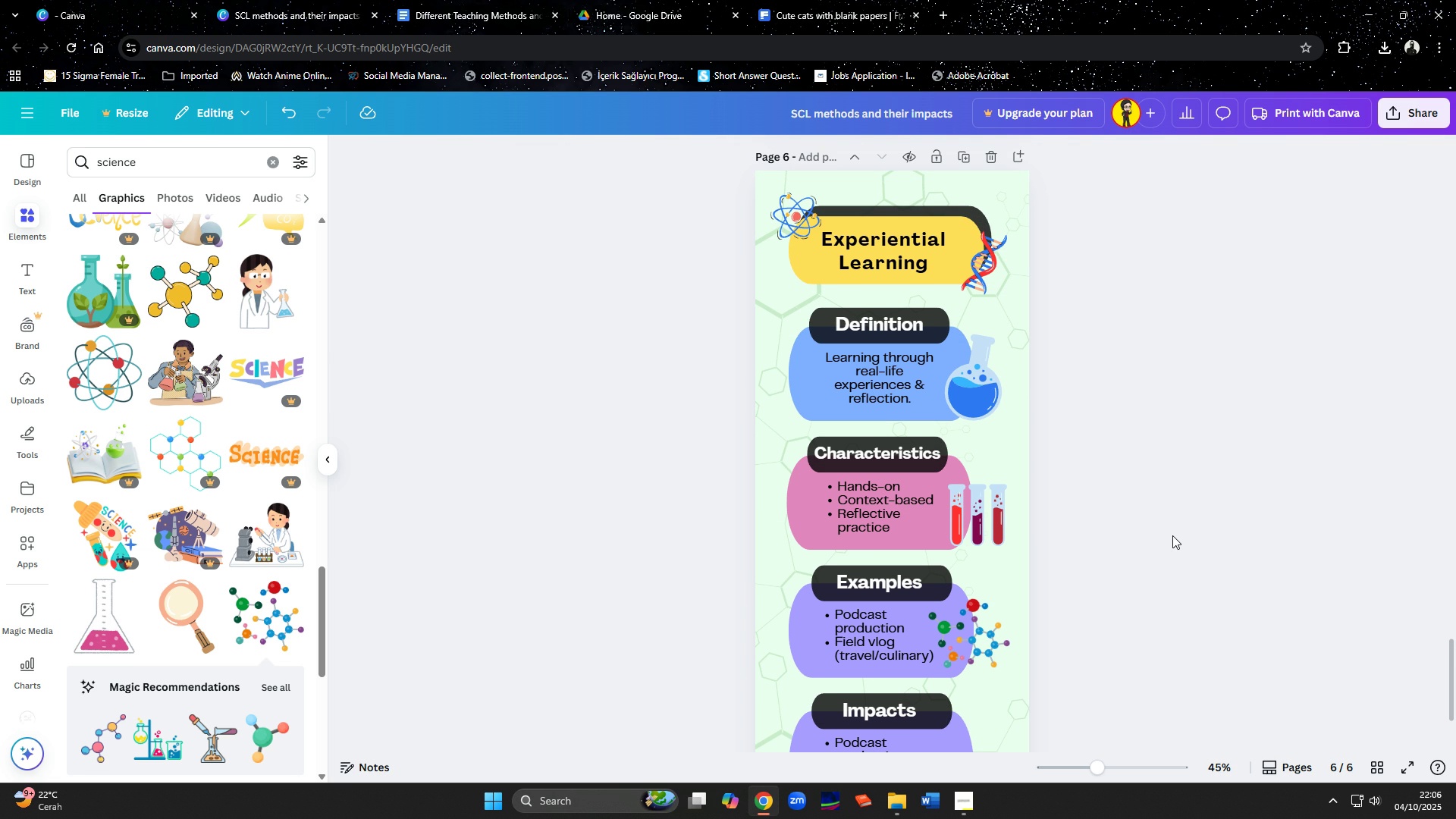 
scroll: coordinate [1172, 535], scroll_direction: down, amount: 4.0
 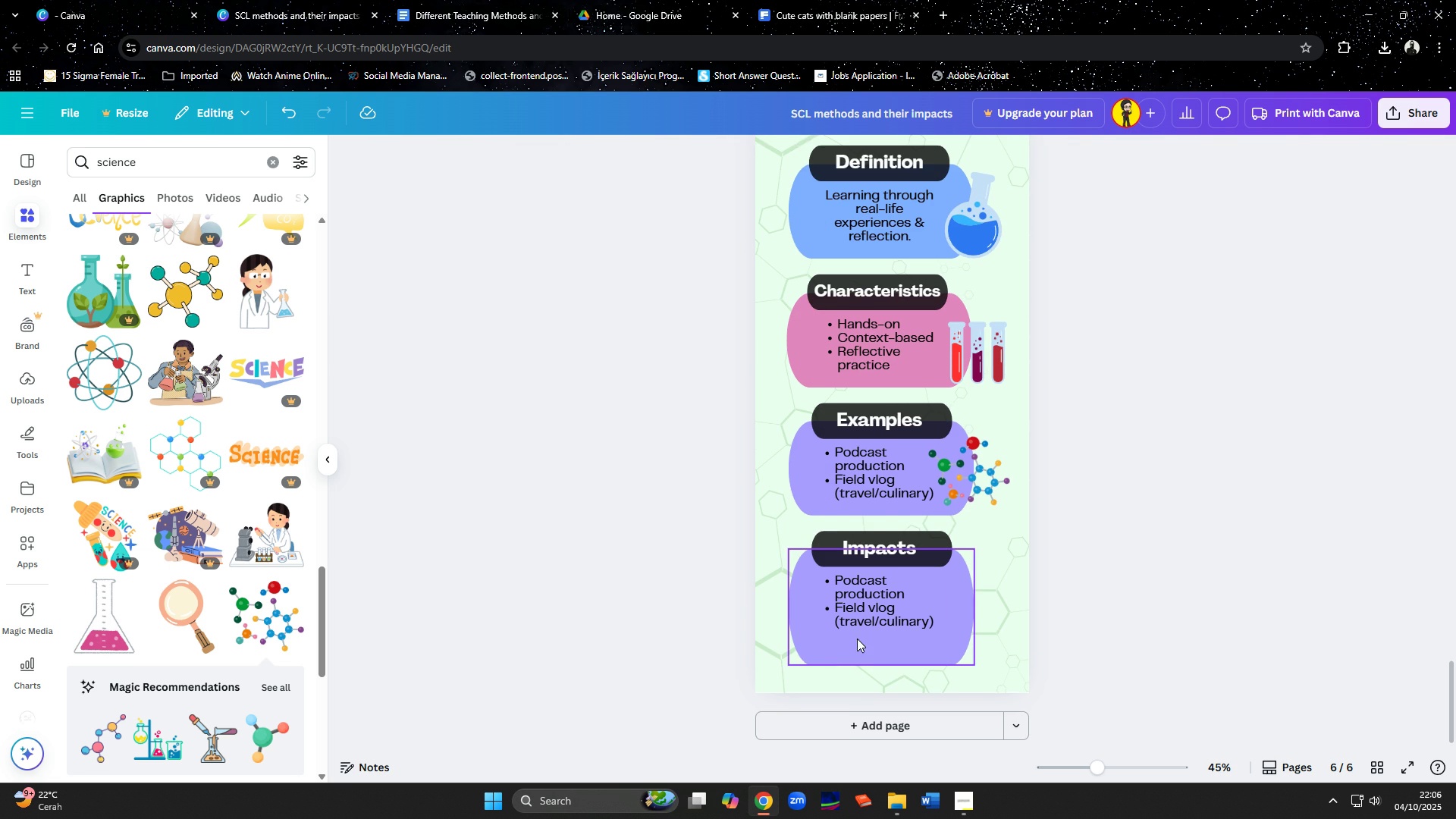 
left_click([825, 654])
 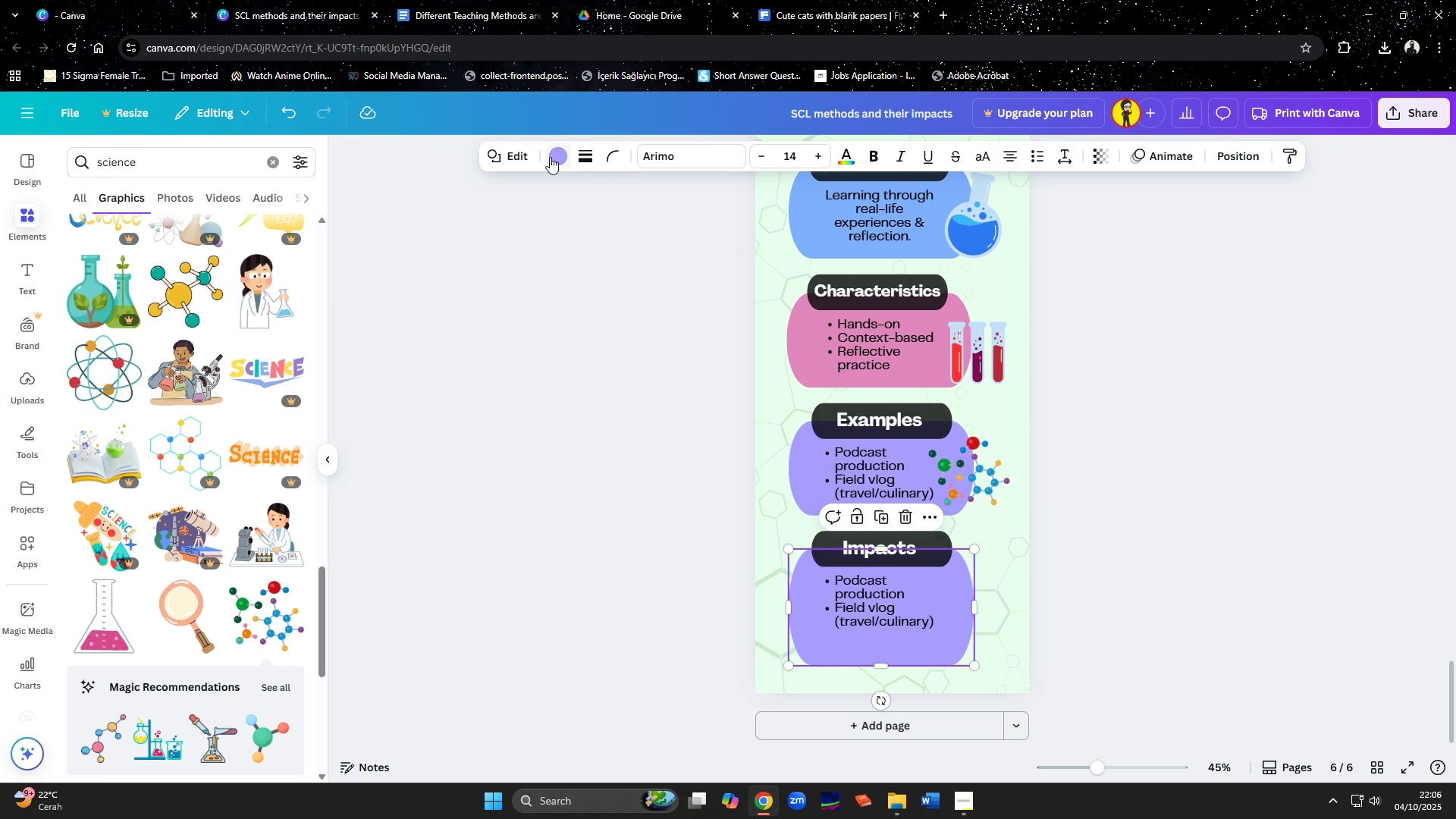 
left_click([548, 157])
 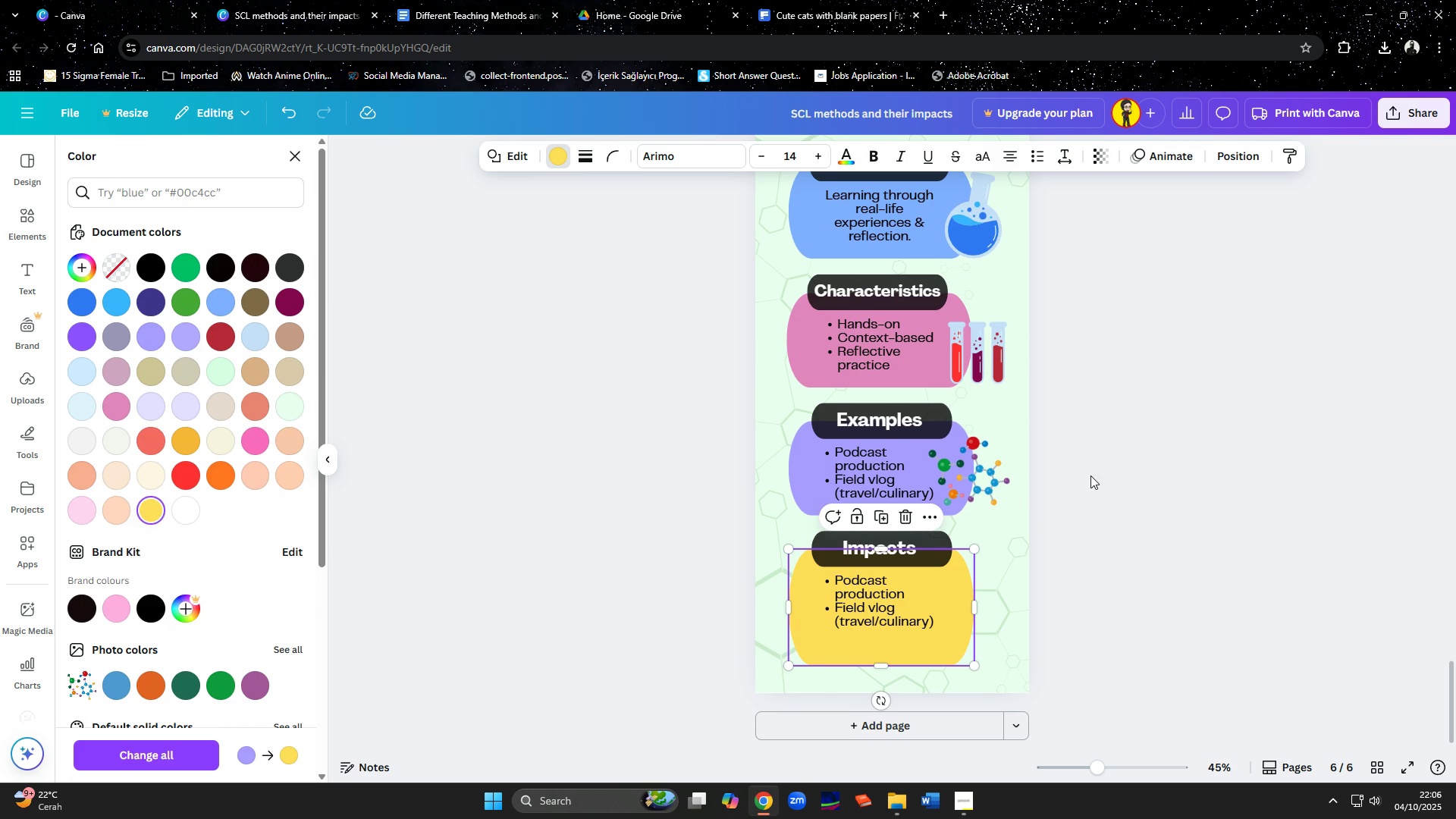 
double_click([1113, 517])
 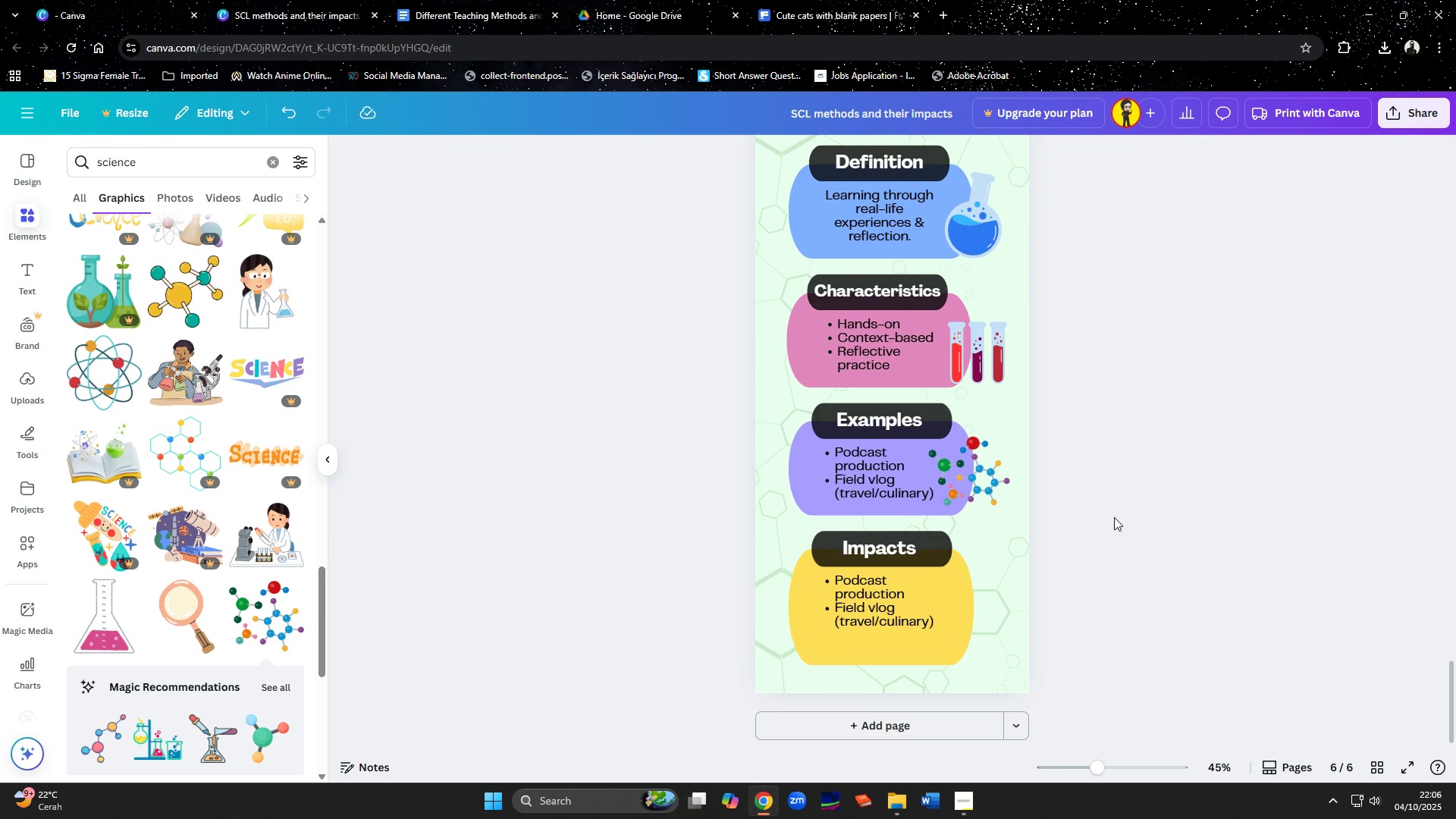 
scroll: coordinate [1114, 517], scroll_direction: up, amount: 2.0
 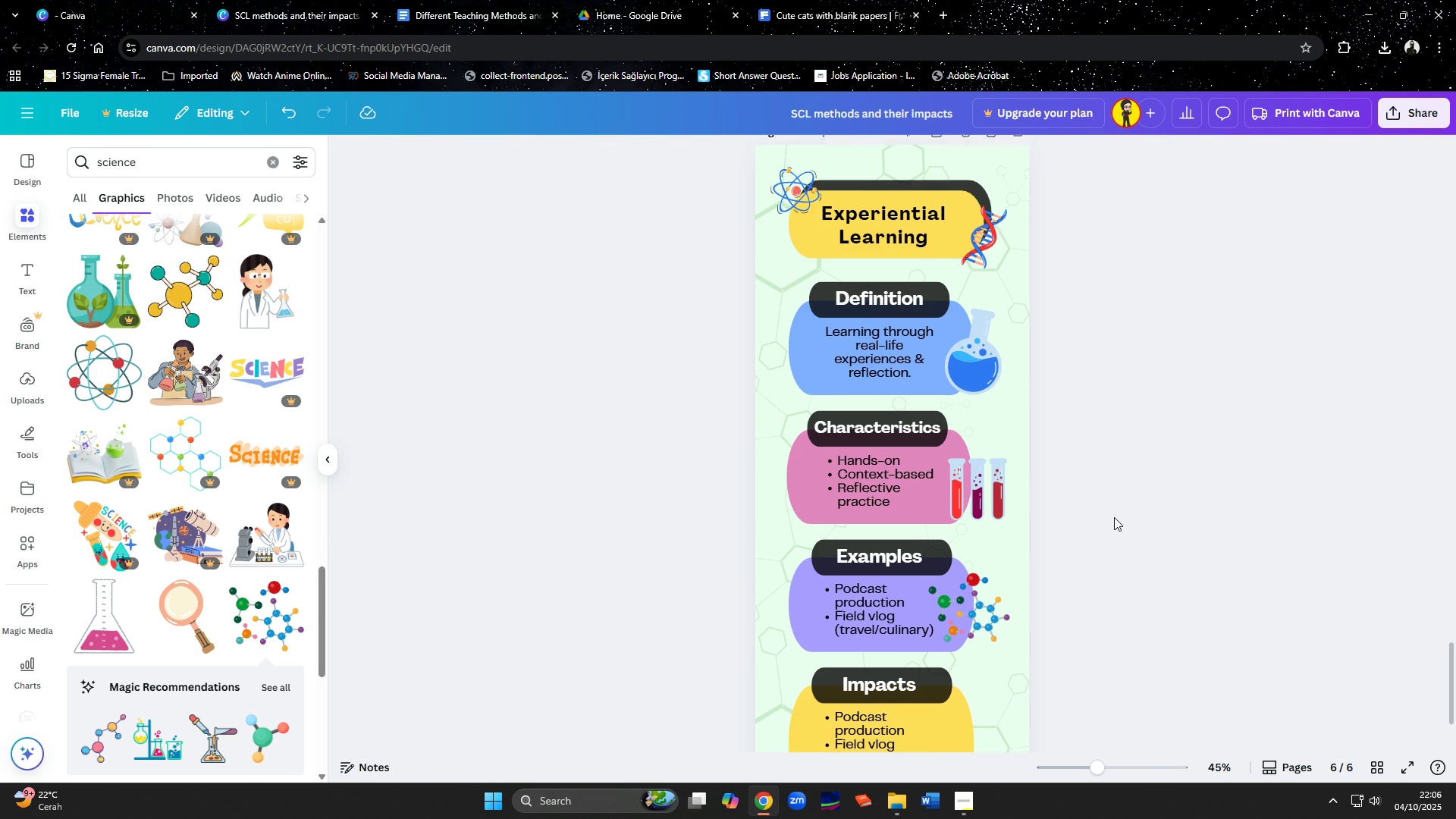 
scroll: coordinate [1114, 517], scroll_direction: down, amount: 3.0
 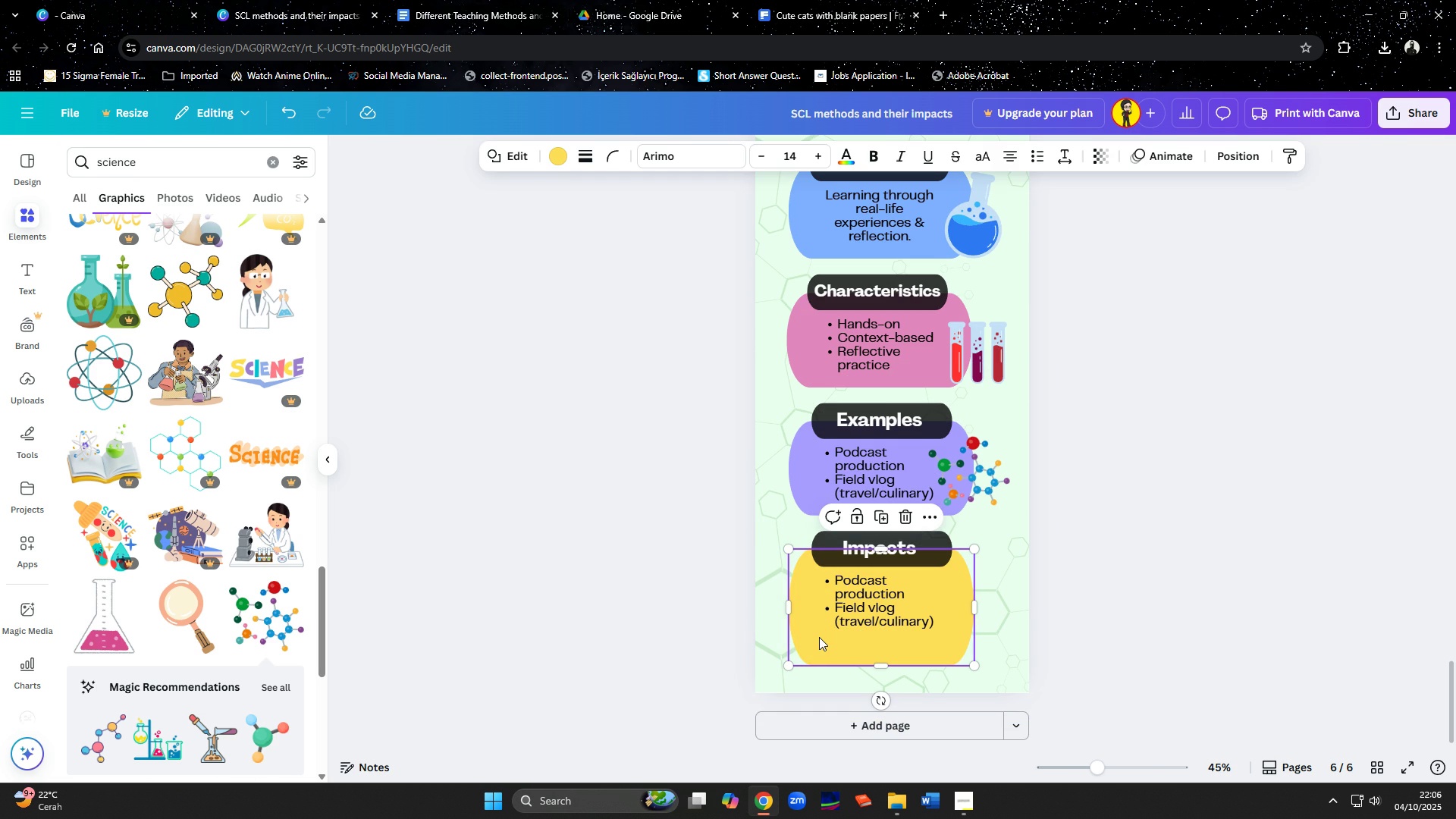 
left_click([819, 637])
 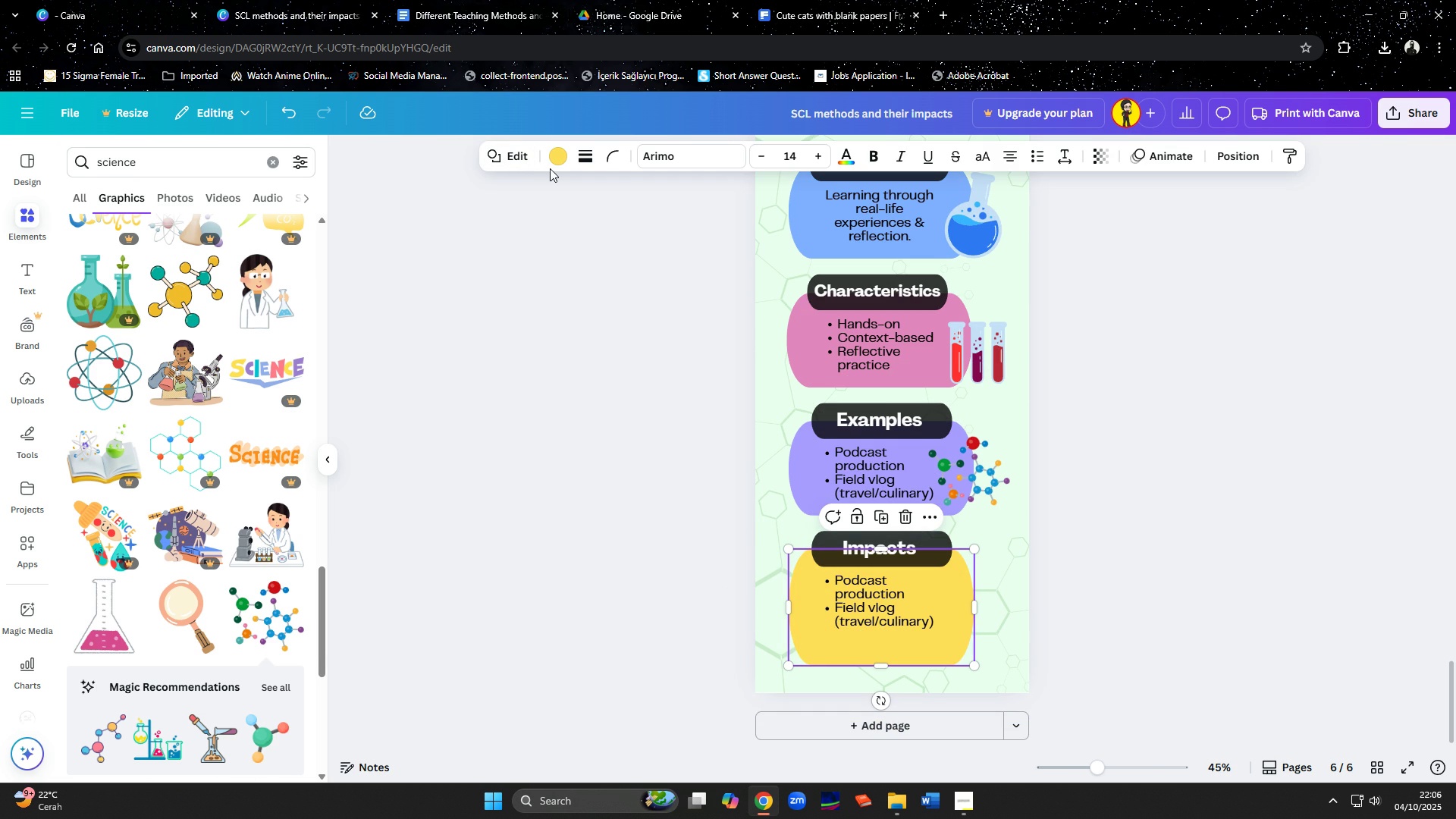 
left_click([549, 152])
 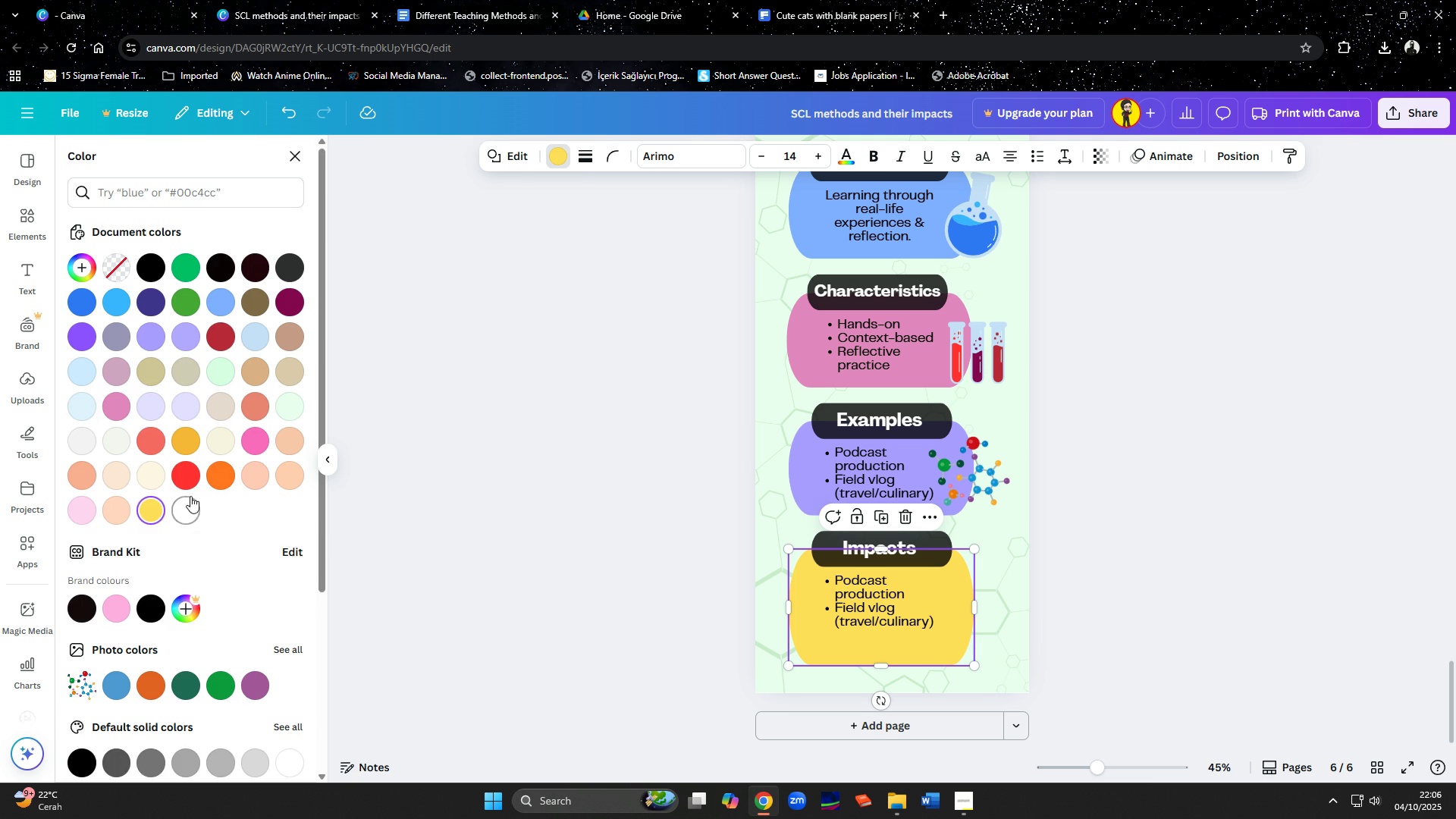 
left_click([221, 484])
 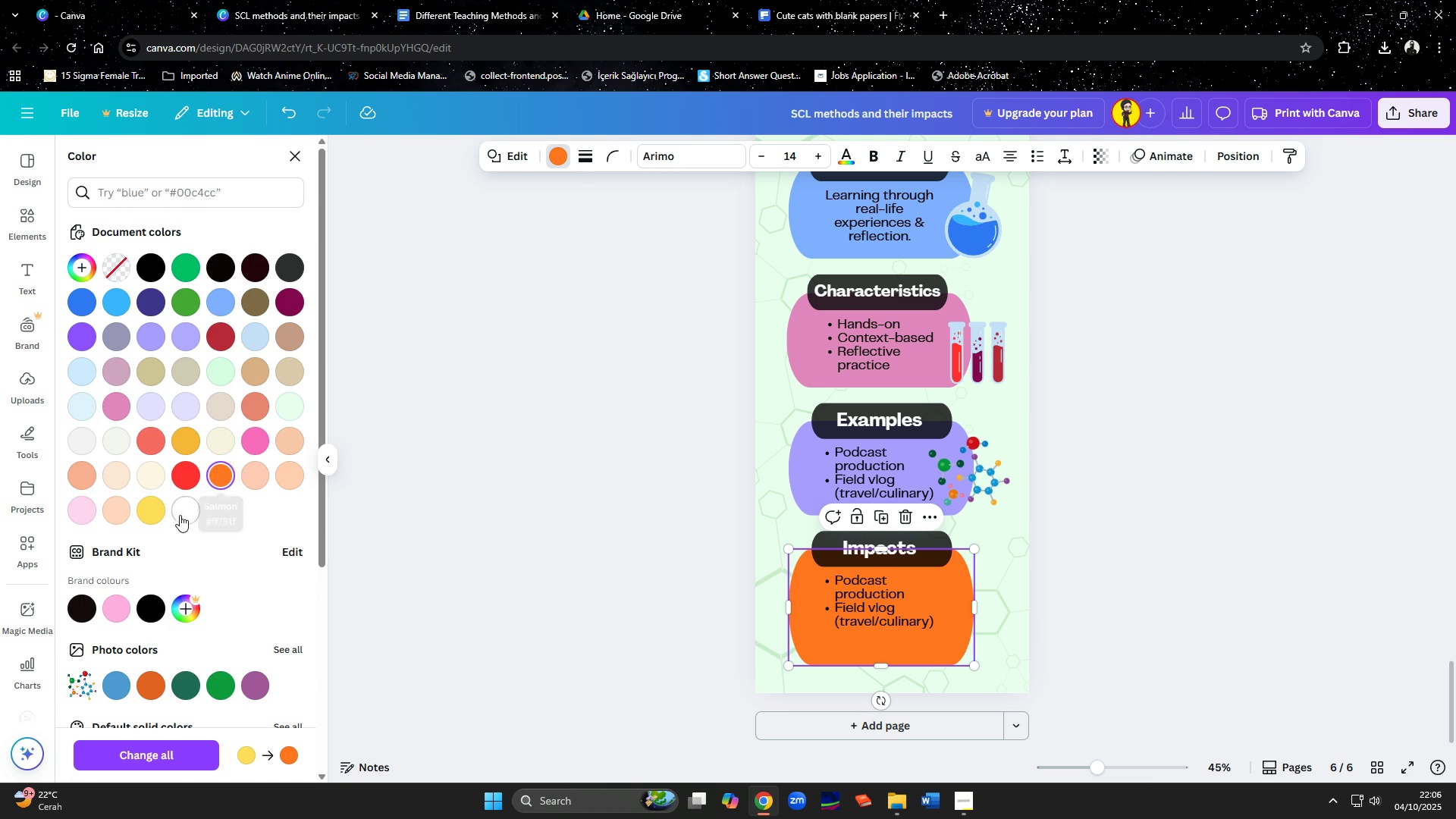 
scroll: coordinate [183, 538], scroll_direction: down, amount: 2.0
 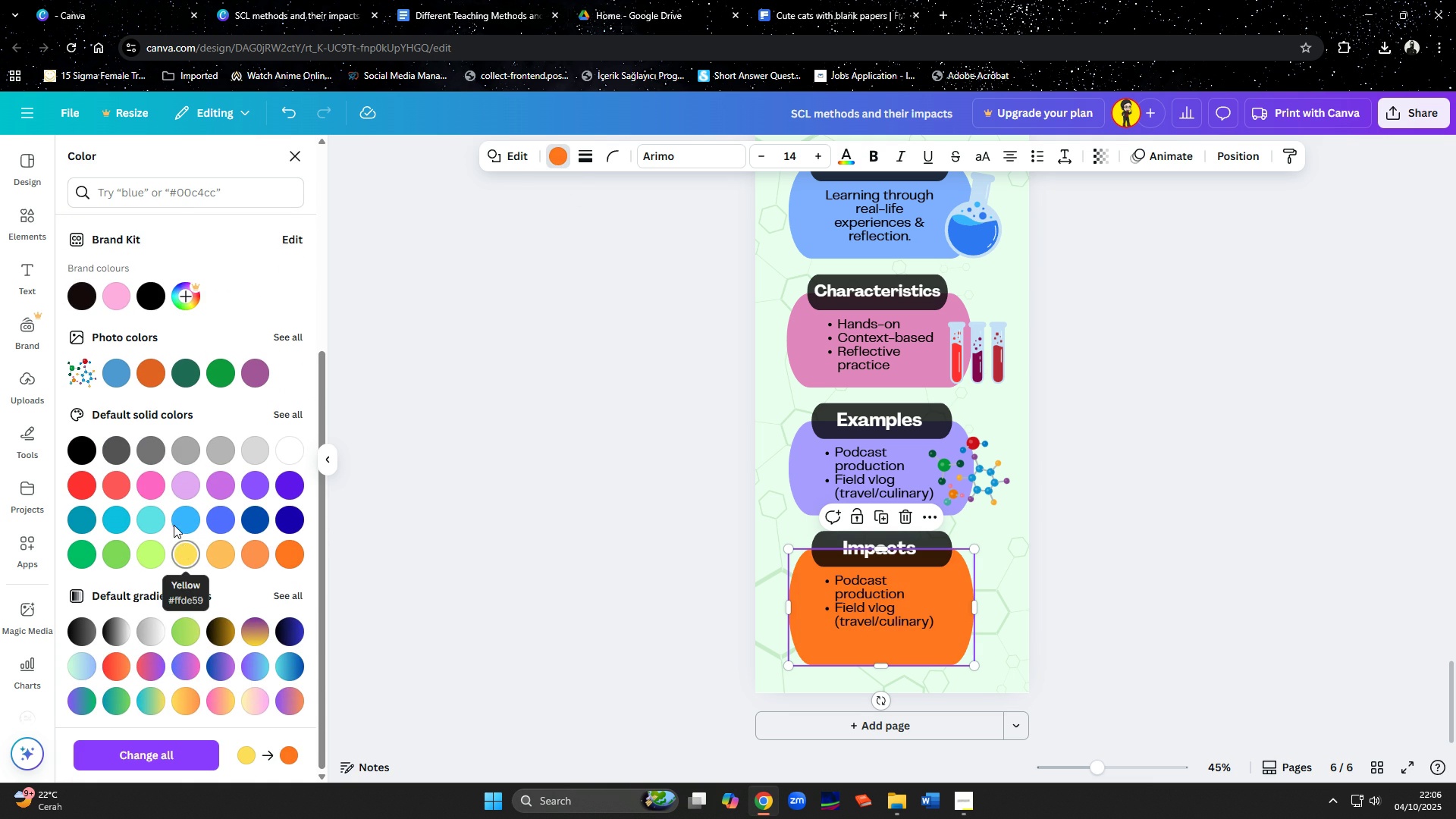 
left_click([147, 481])
 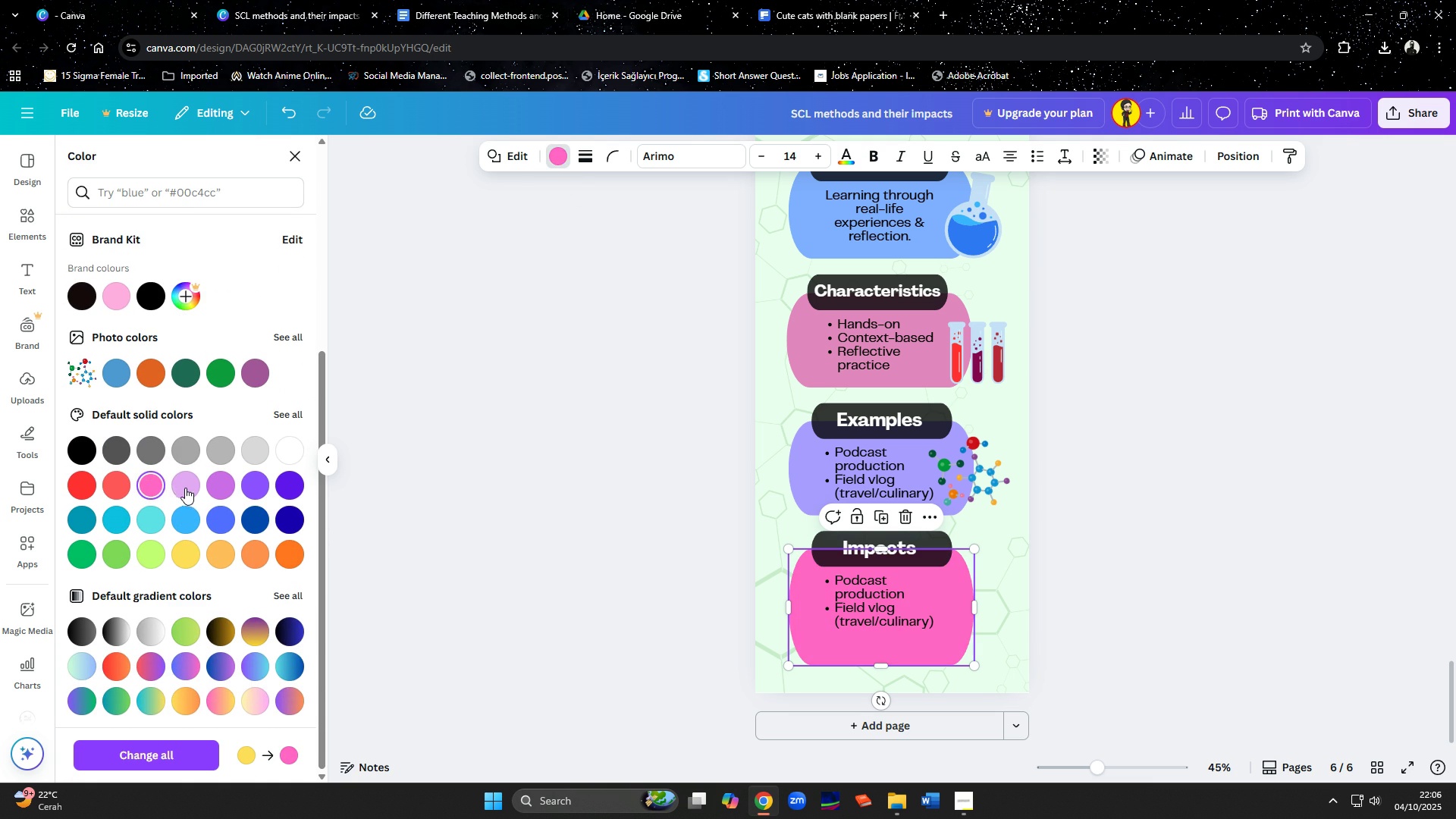 
left_click([189, 488])
 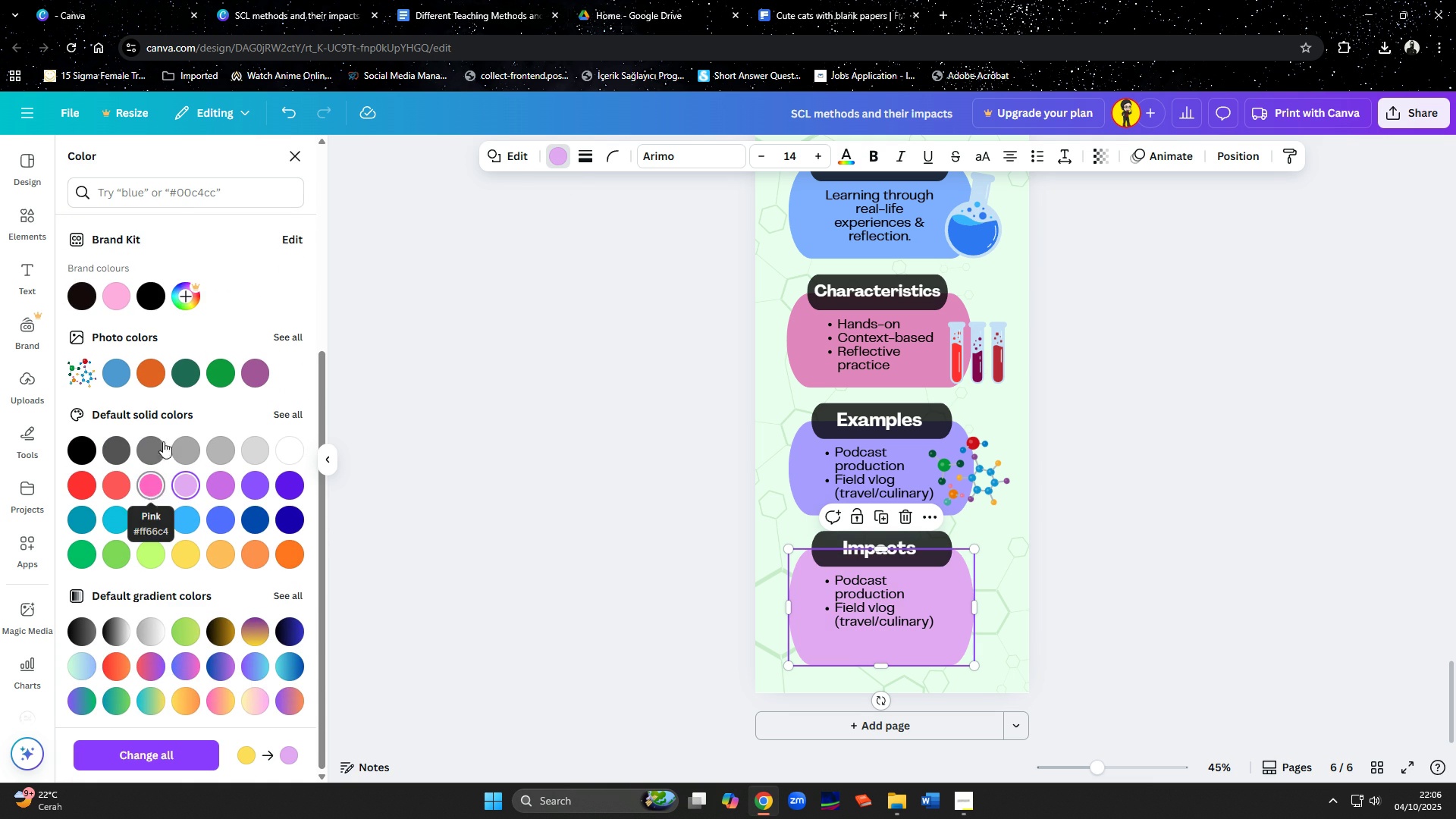 
left_click([120, 294])
 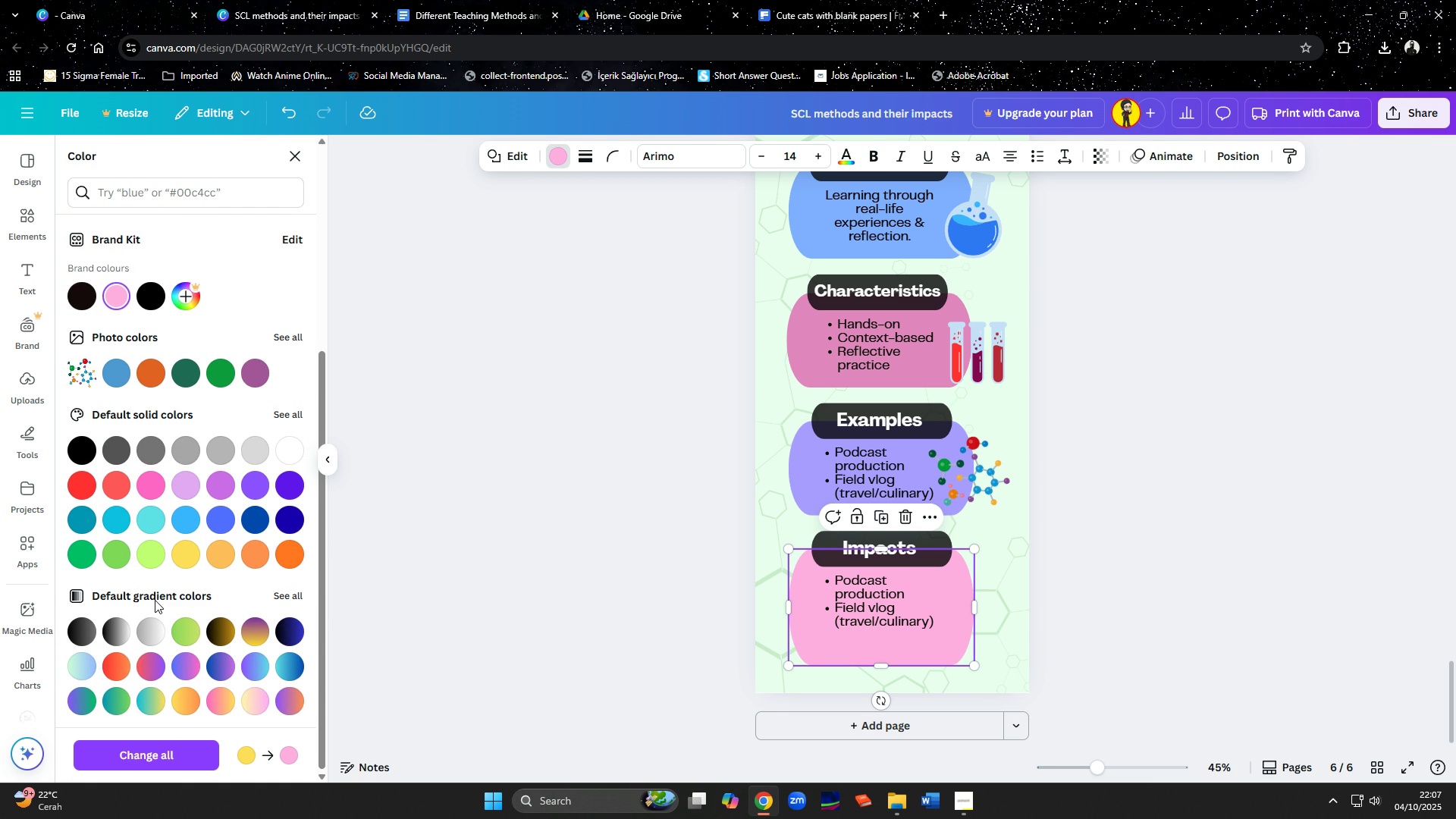 
wait(7.12)
 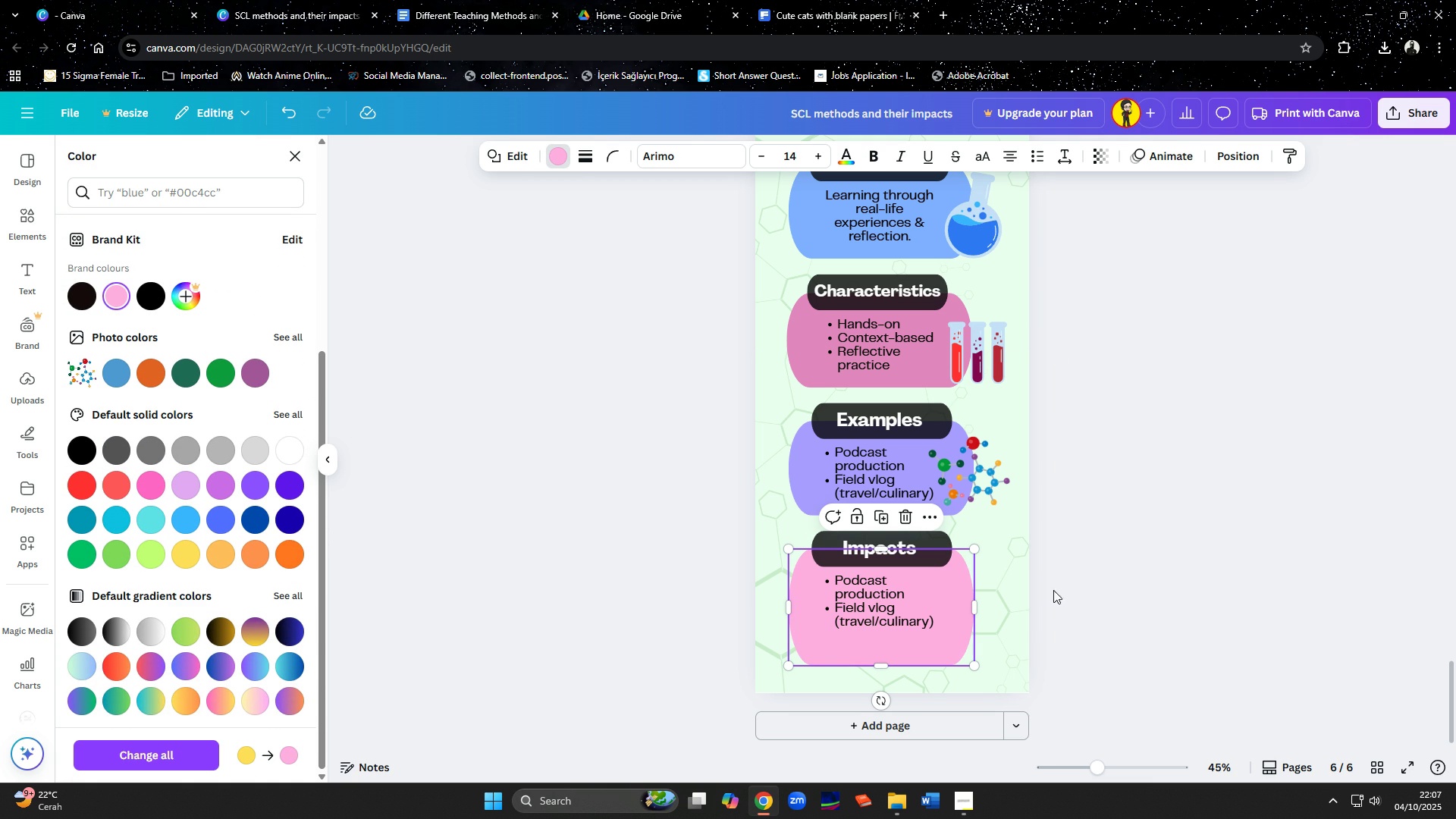 
scroll: coordinate [146, 580], scroll_direction: up, amount: 6.0
 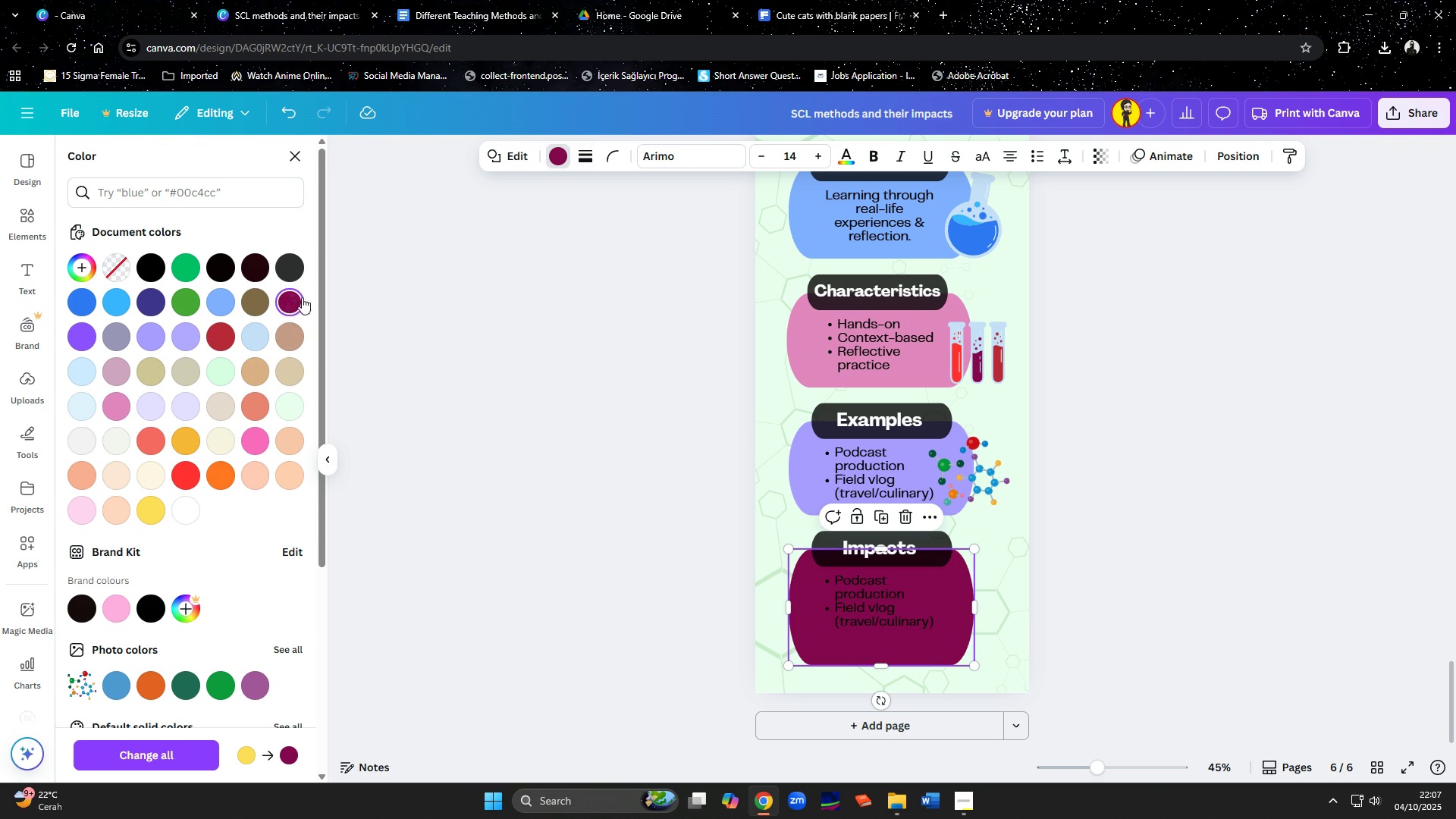 
double_click([288, 304])
 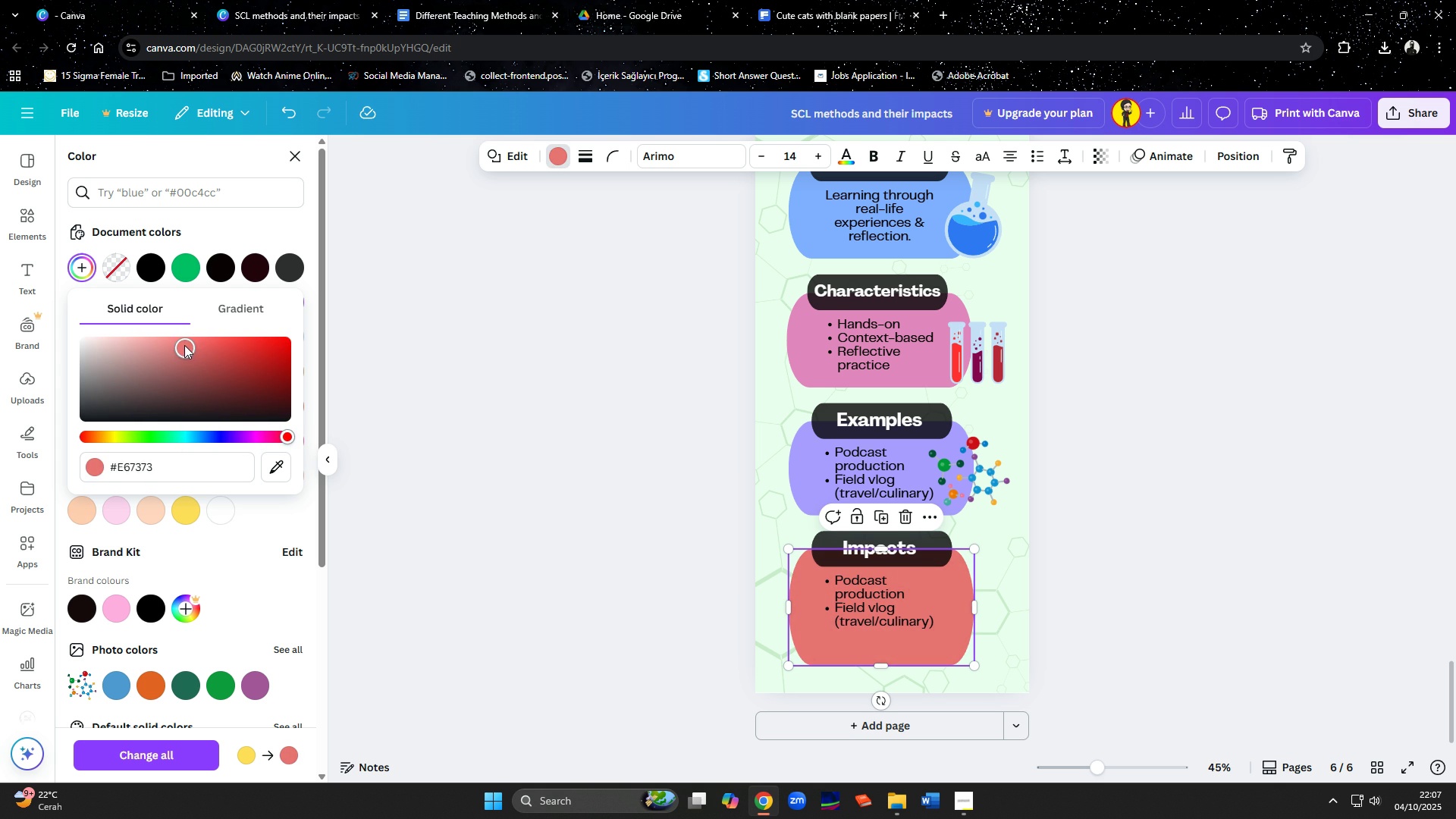 
wait(39.34)
 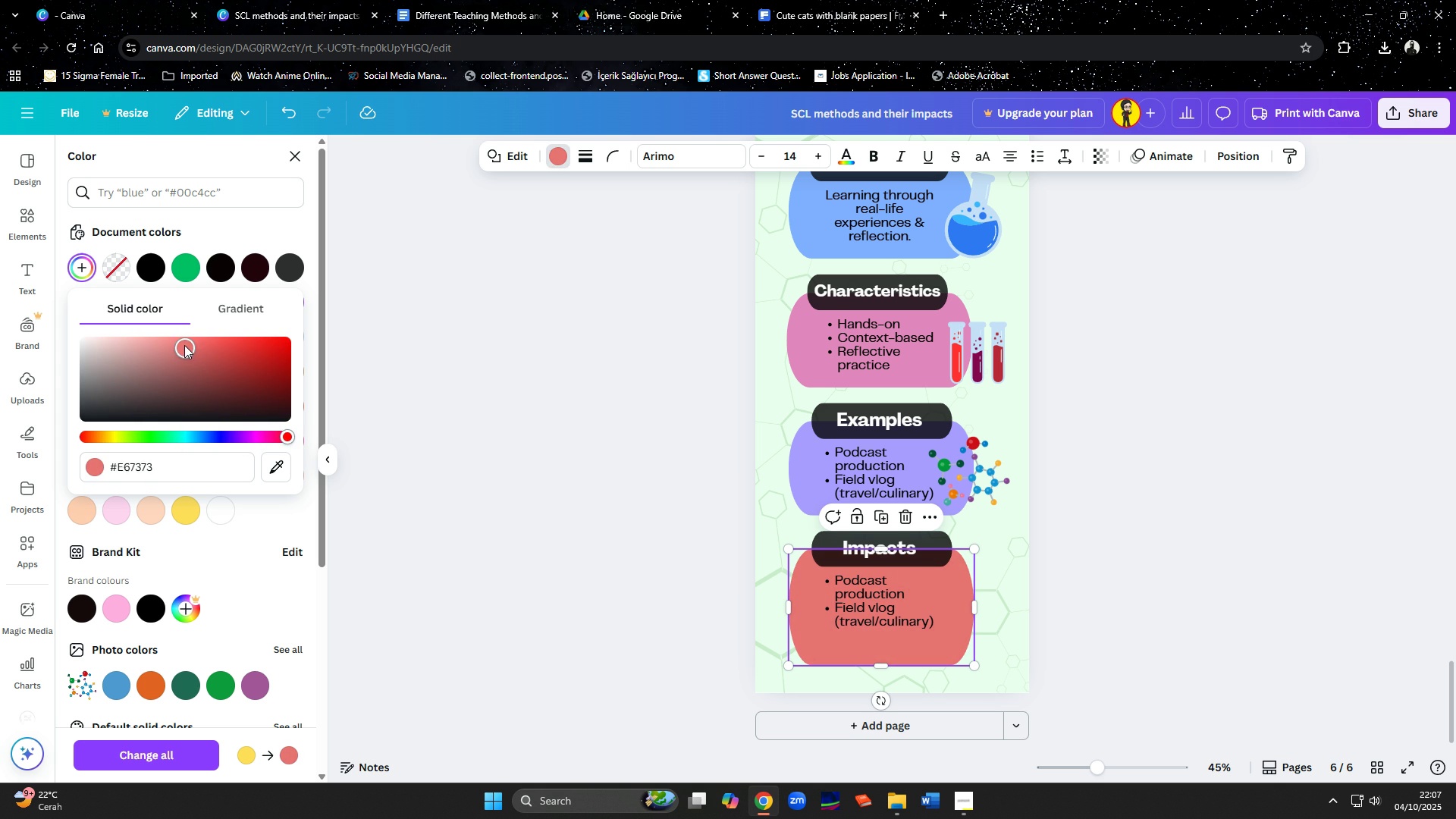 
left_click([1118, 500])
 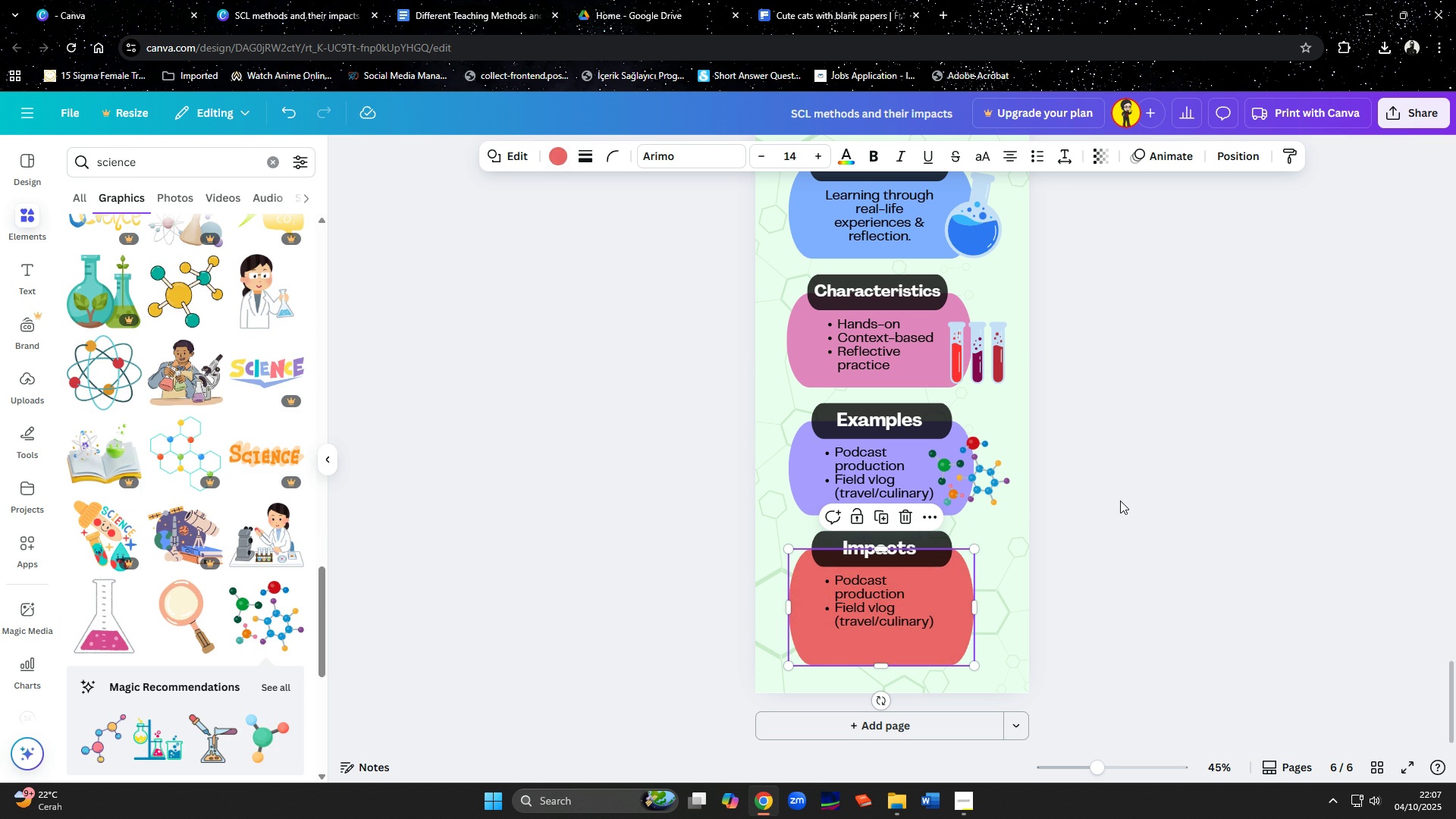 
left_click([1120, 500])